 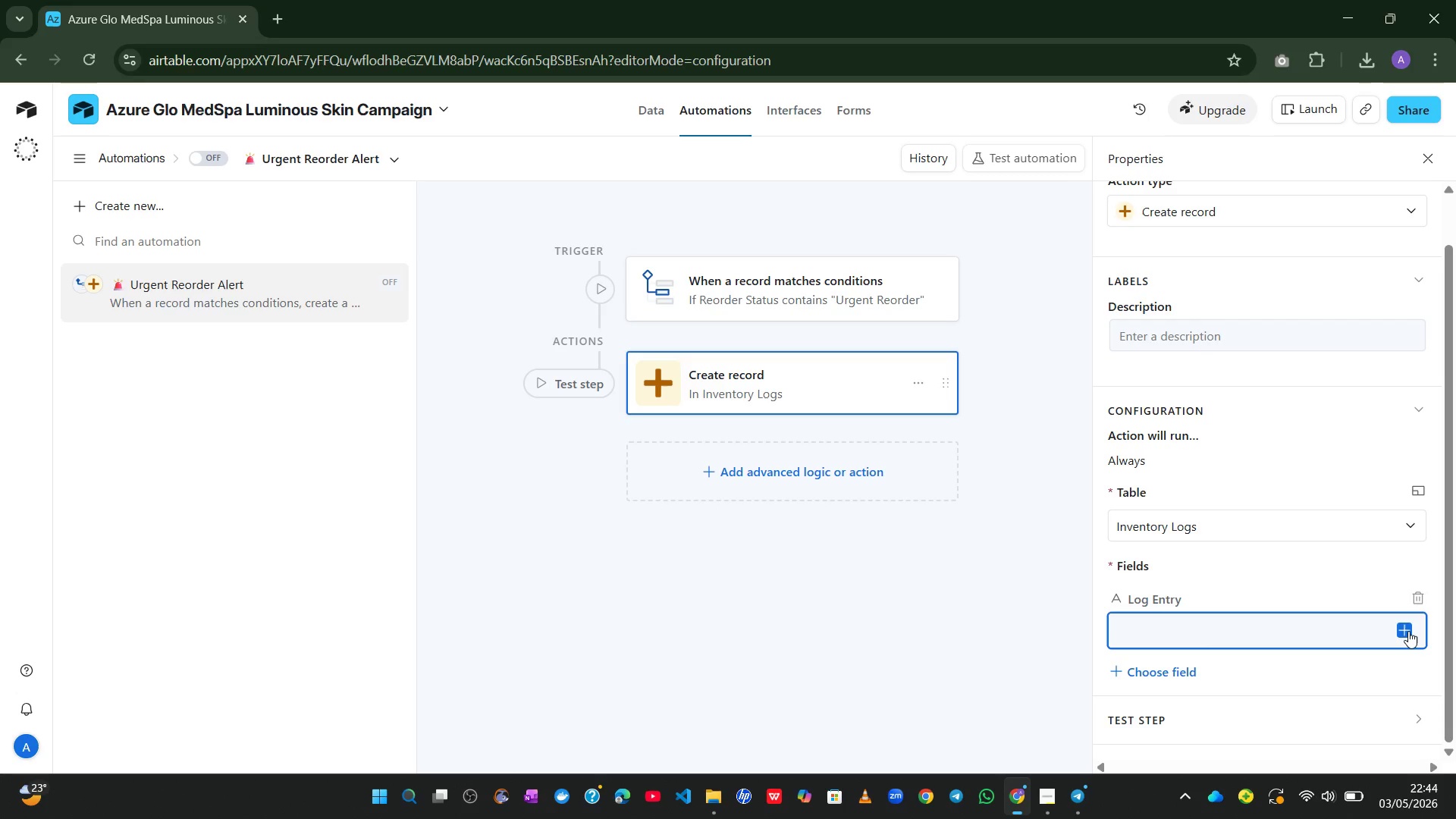 
left_click([1405, 635])
 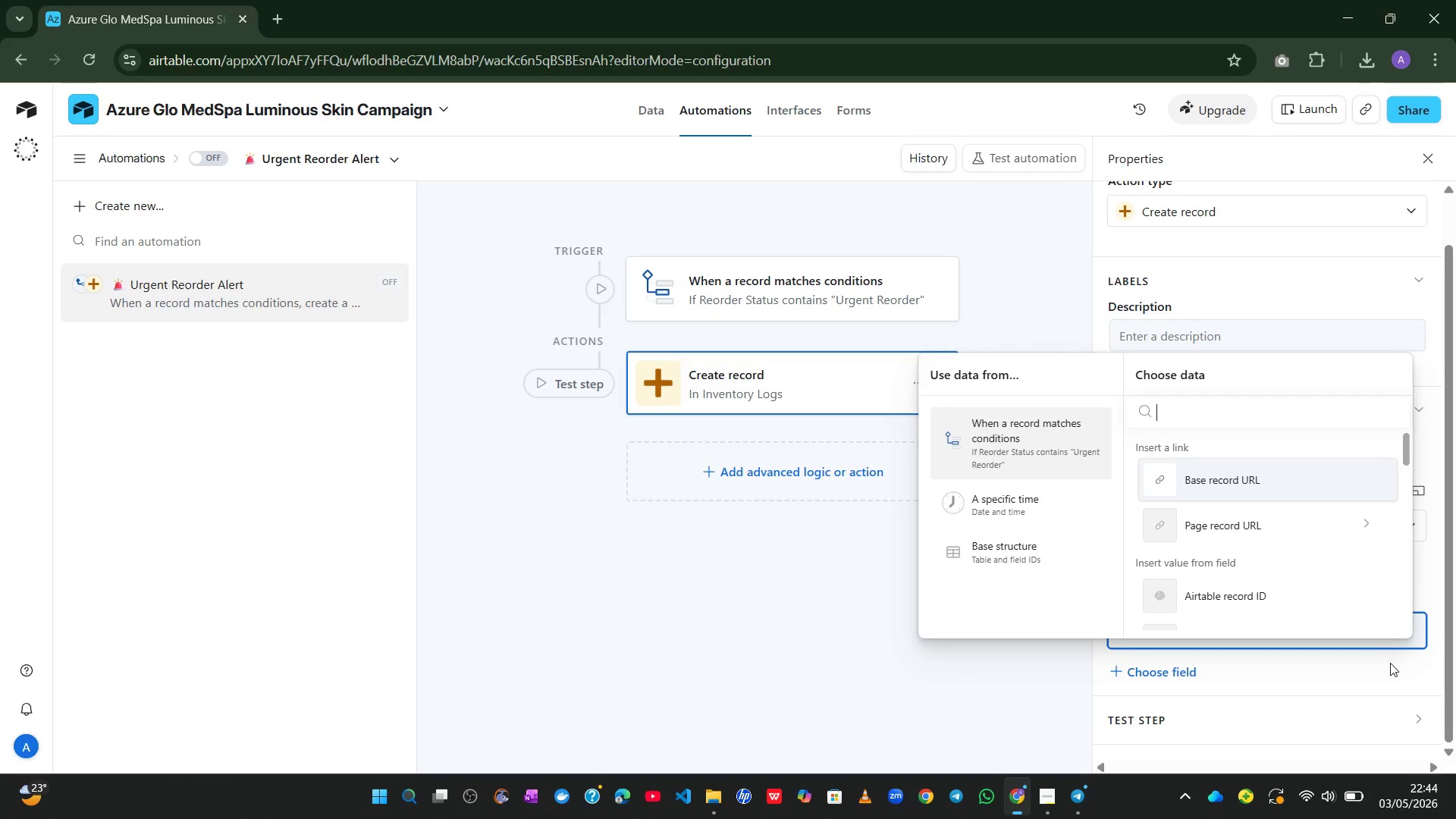 
left_click([1386, 667])
 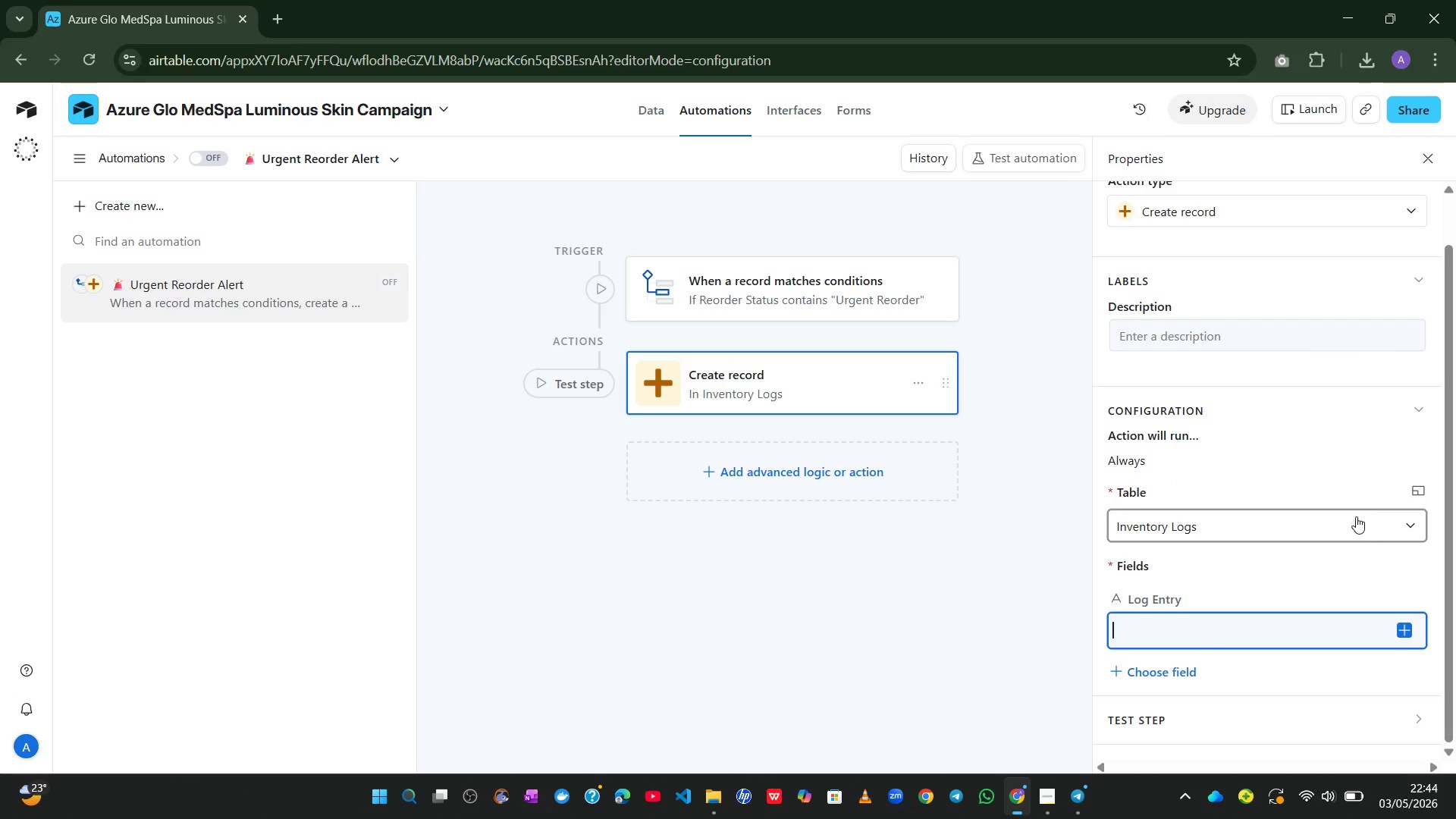 
left_click([1338, 585])
 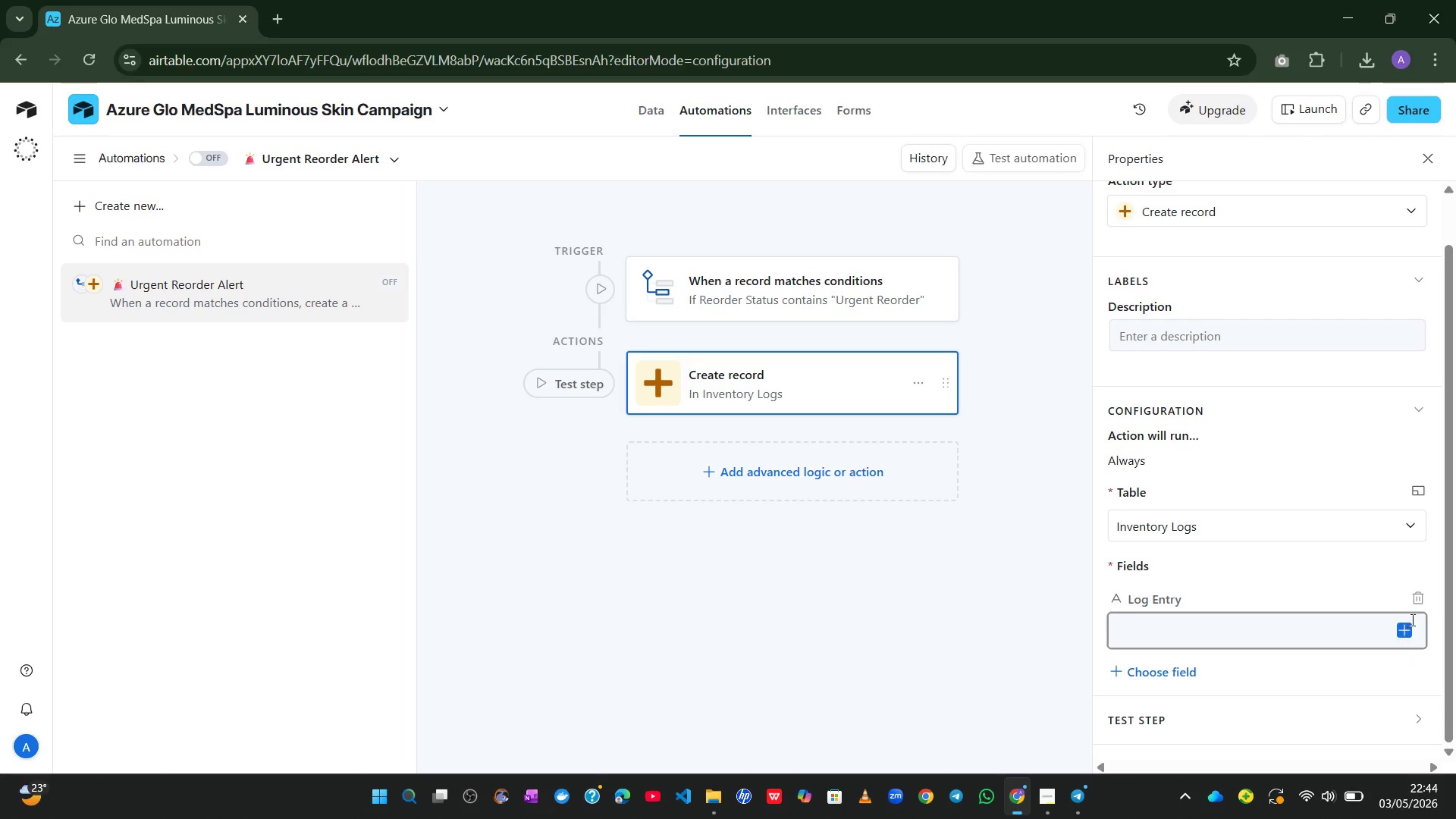 
mouse_move([1410, 597])
 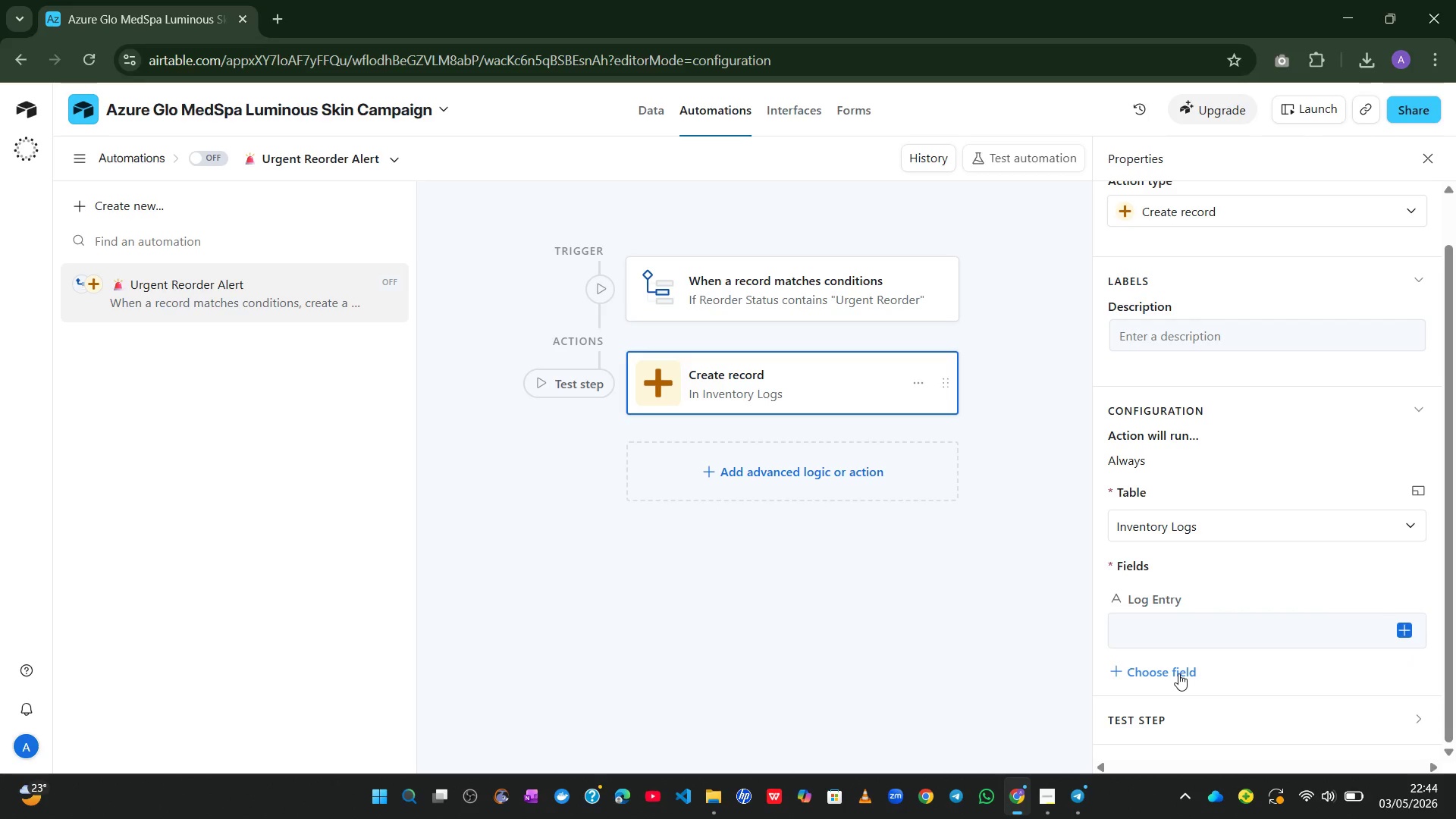 
wait(18.47)
 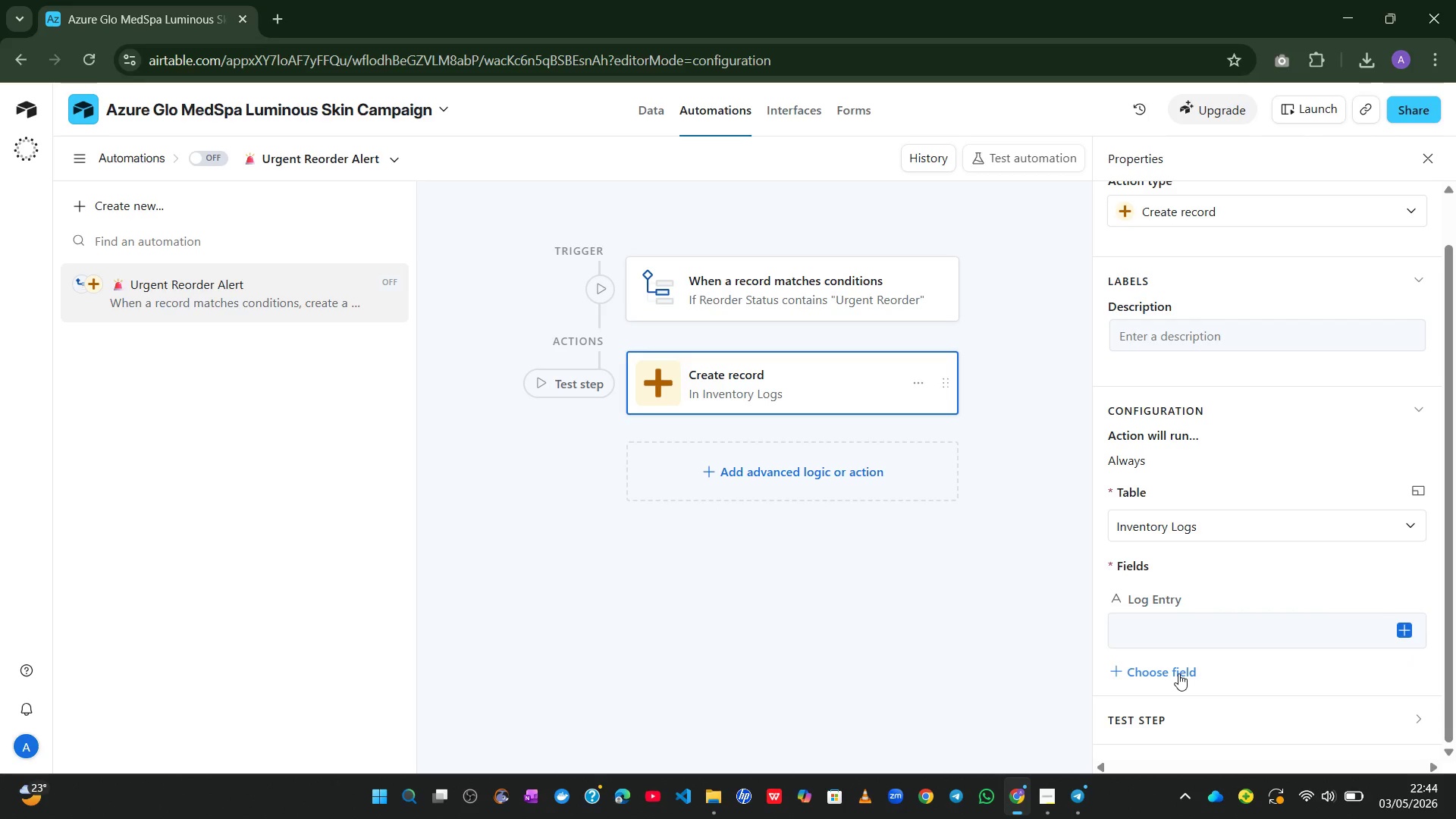 
left_click([1402, 628])
 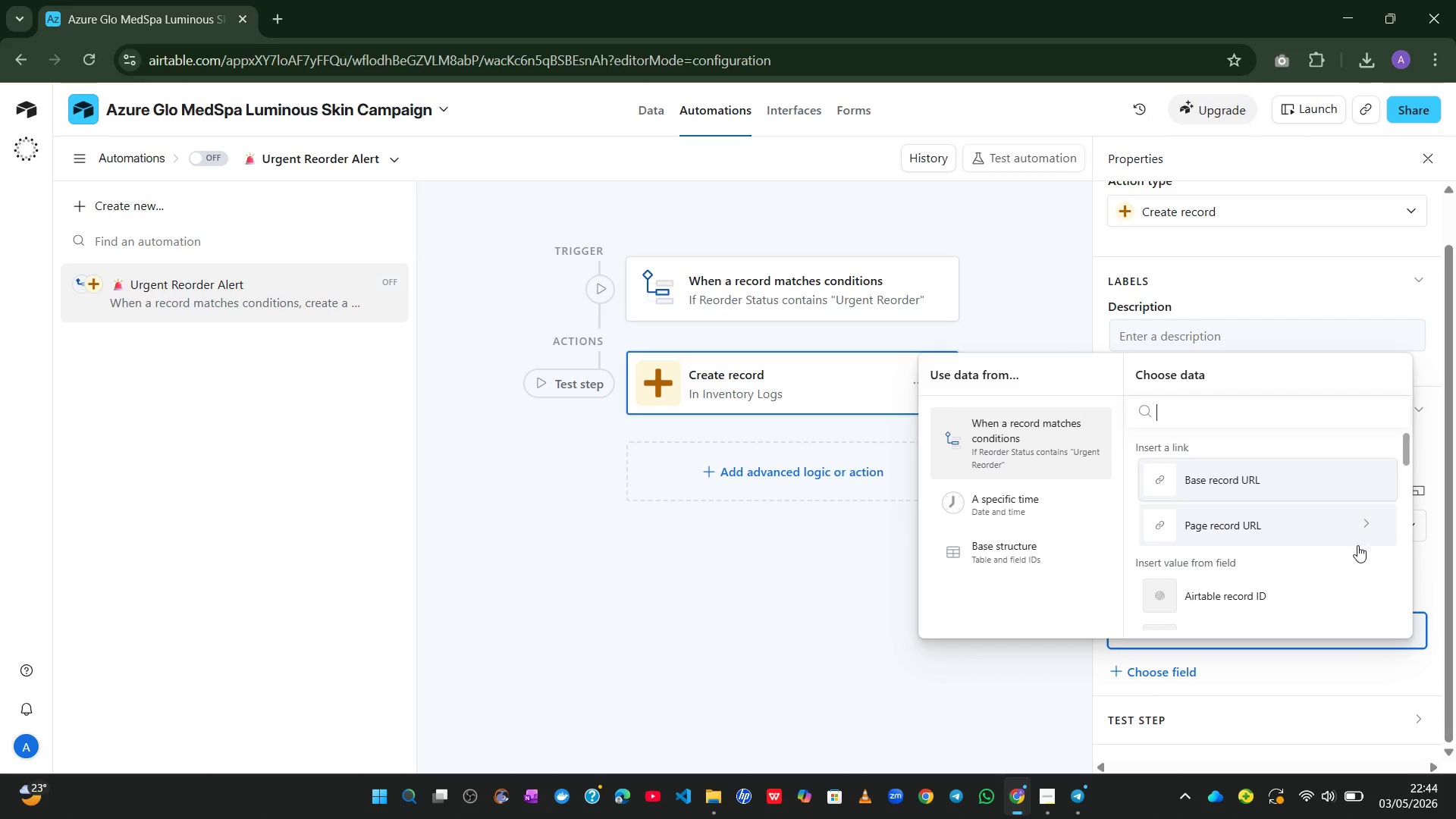 
mouse_move([1311, 563])
 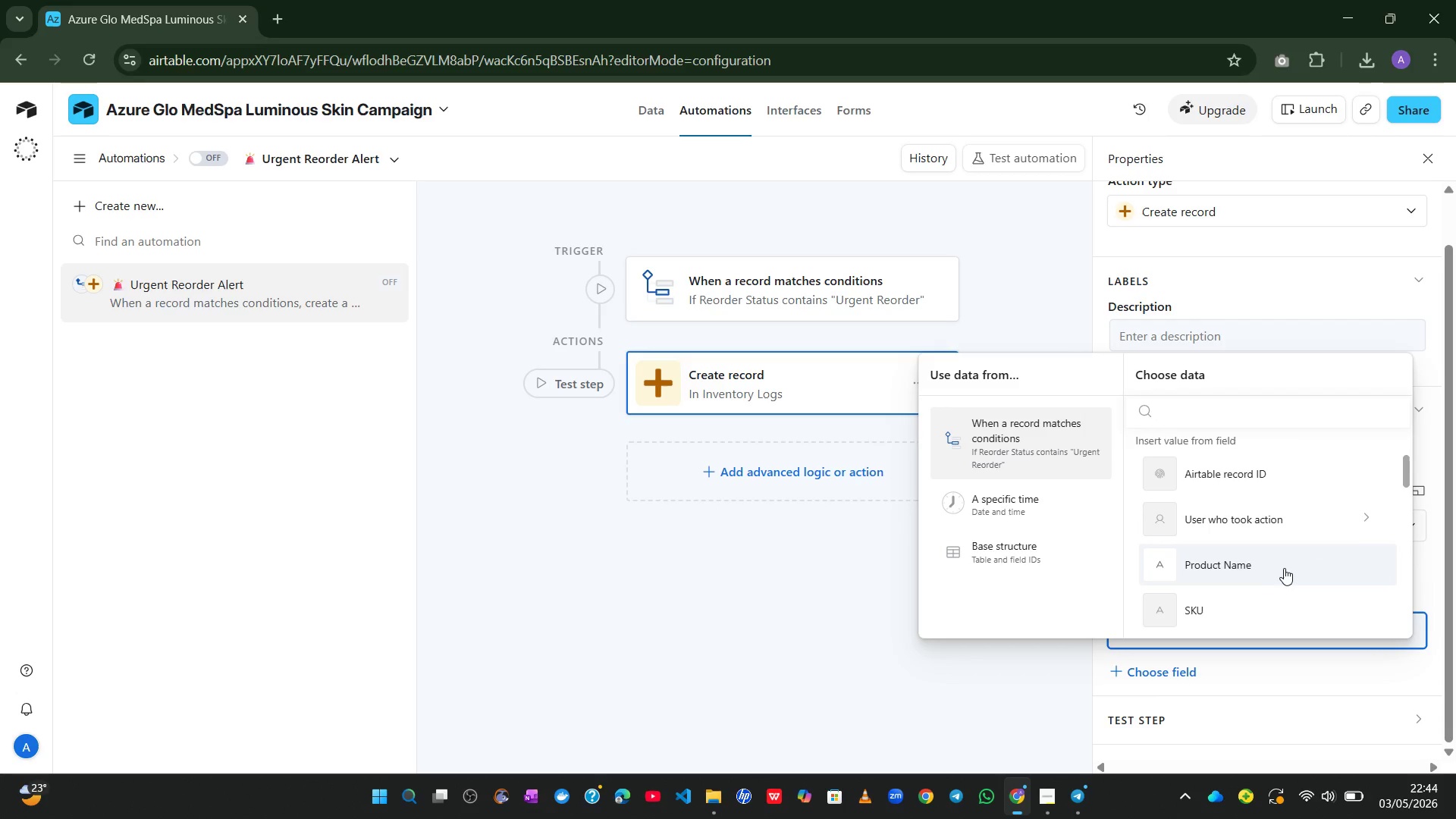 
left_click([1284, 568])
 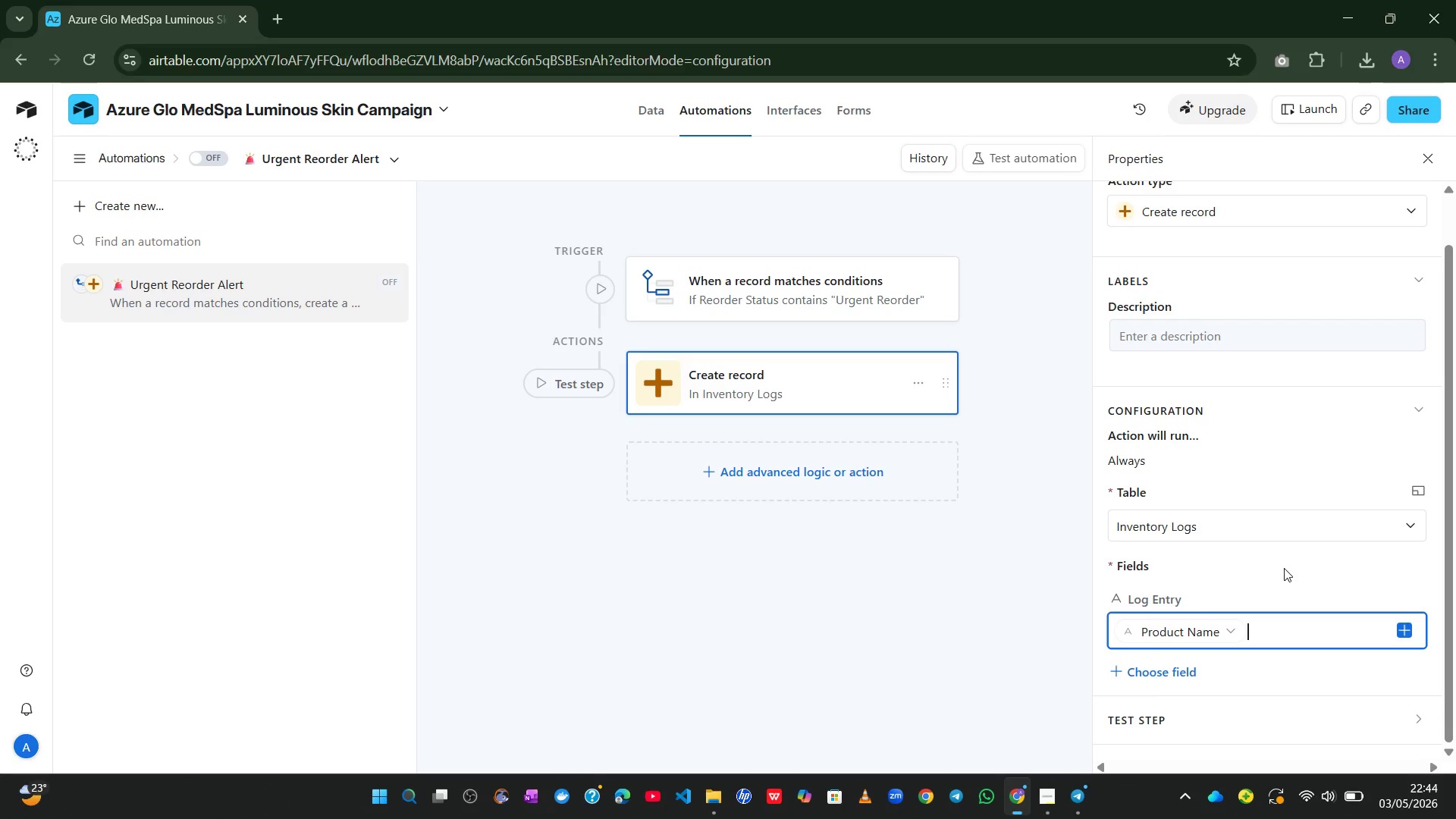 
wait(15.09)
 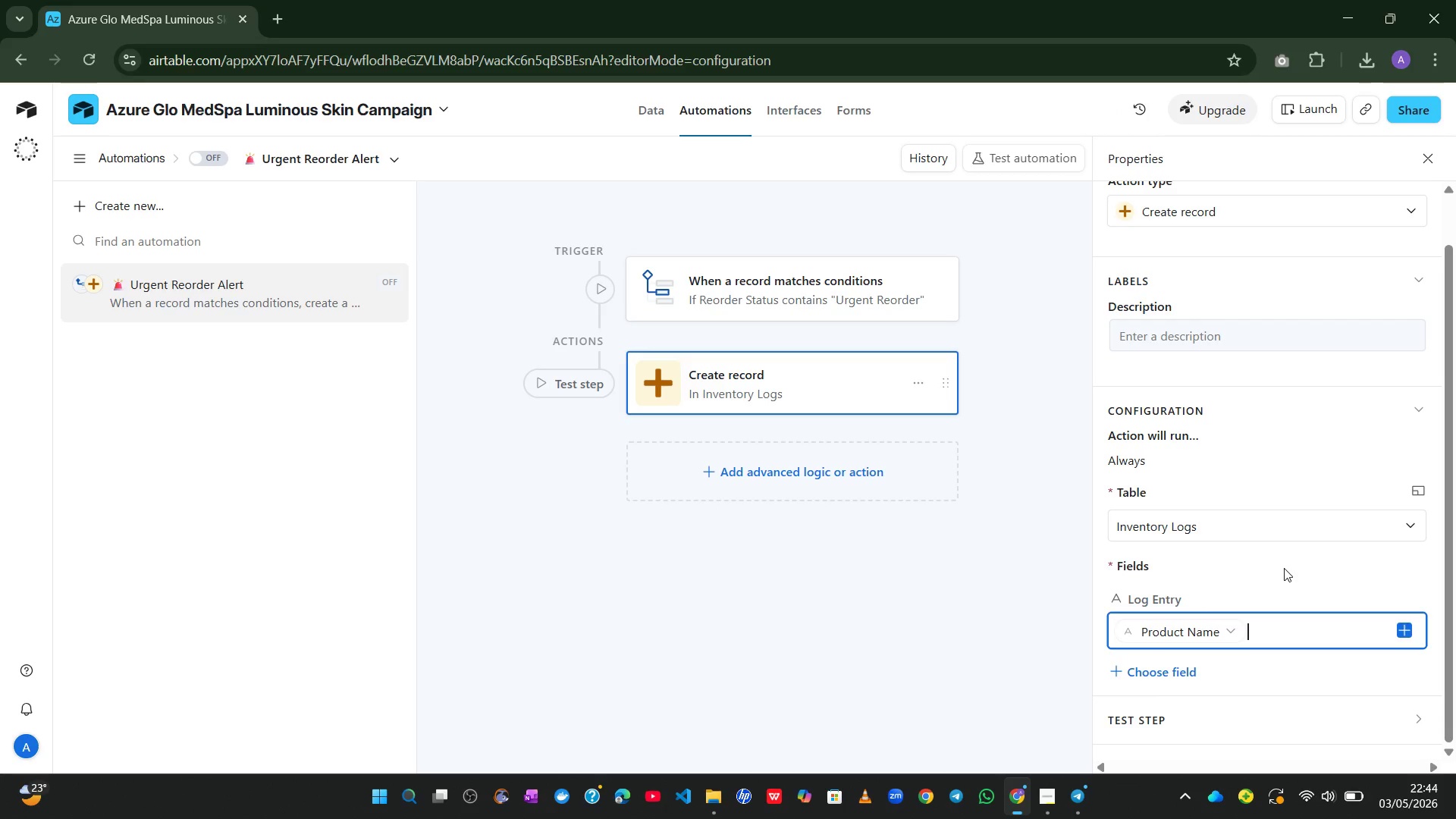 
left_click([1240, 630])
 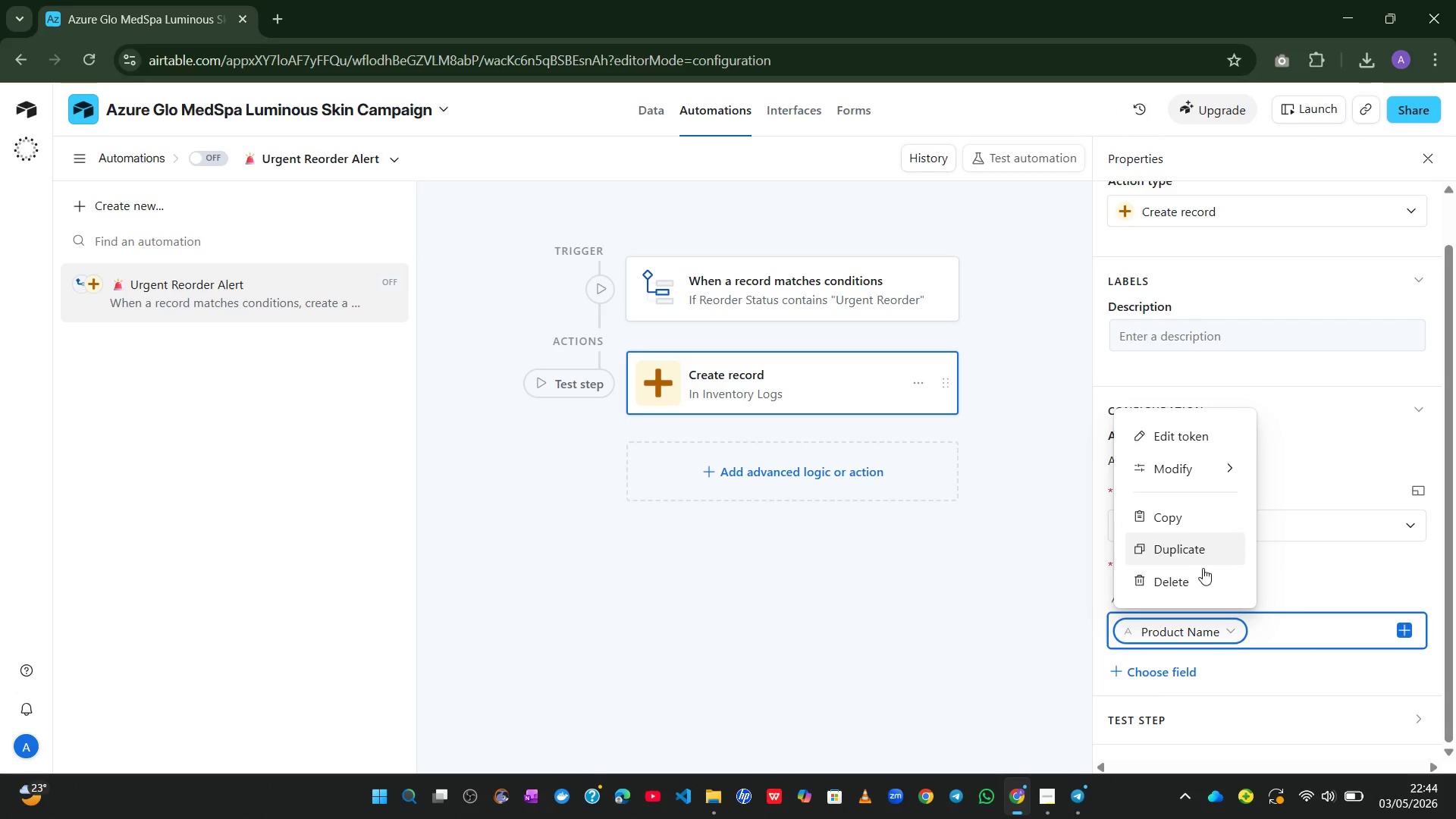 
left_click([1194, 583])
 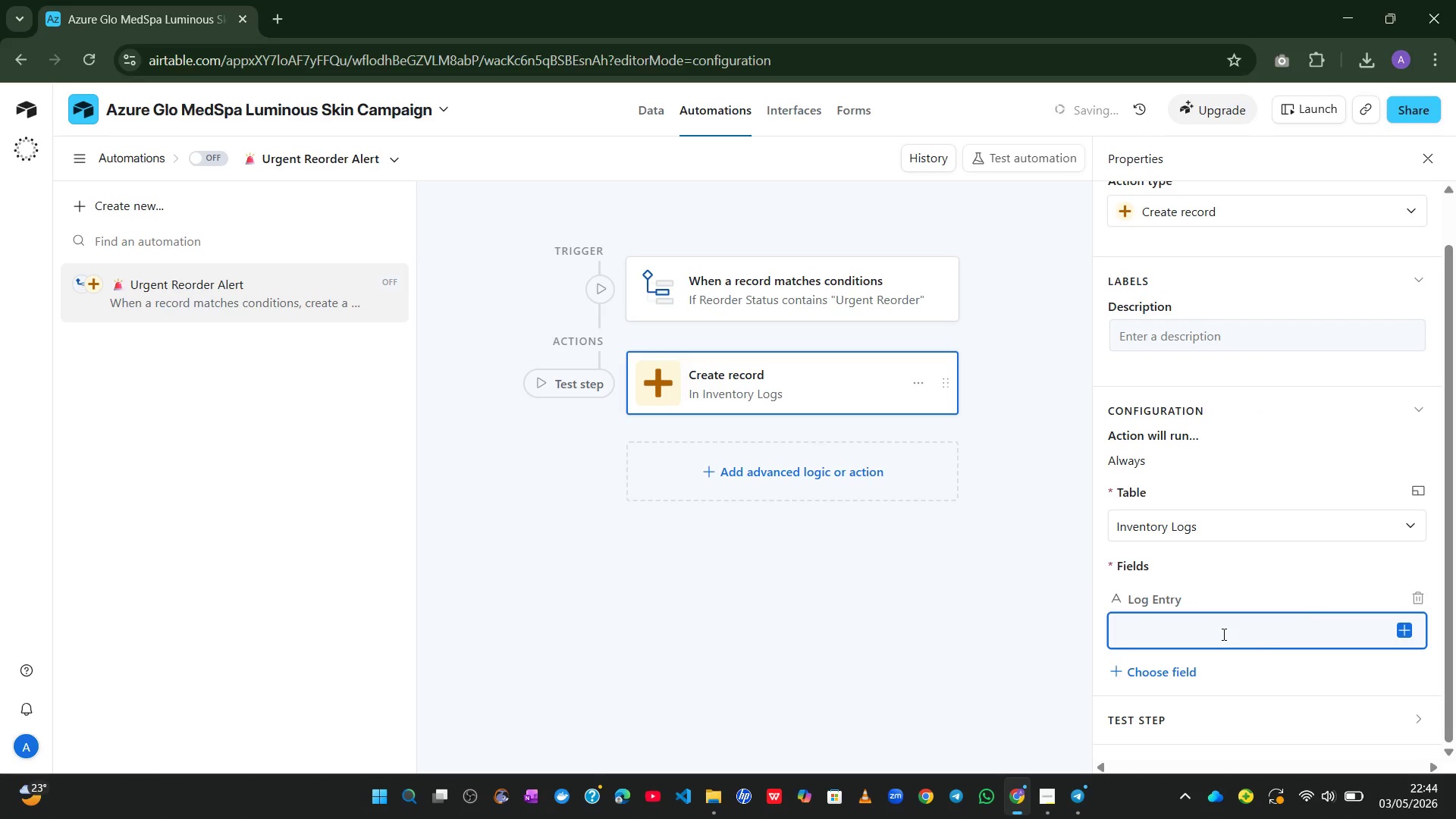 
type(Auto-lert)
 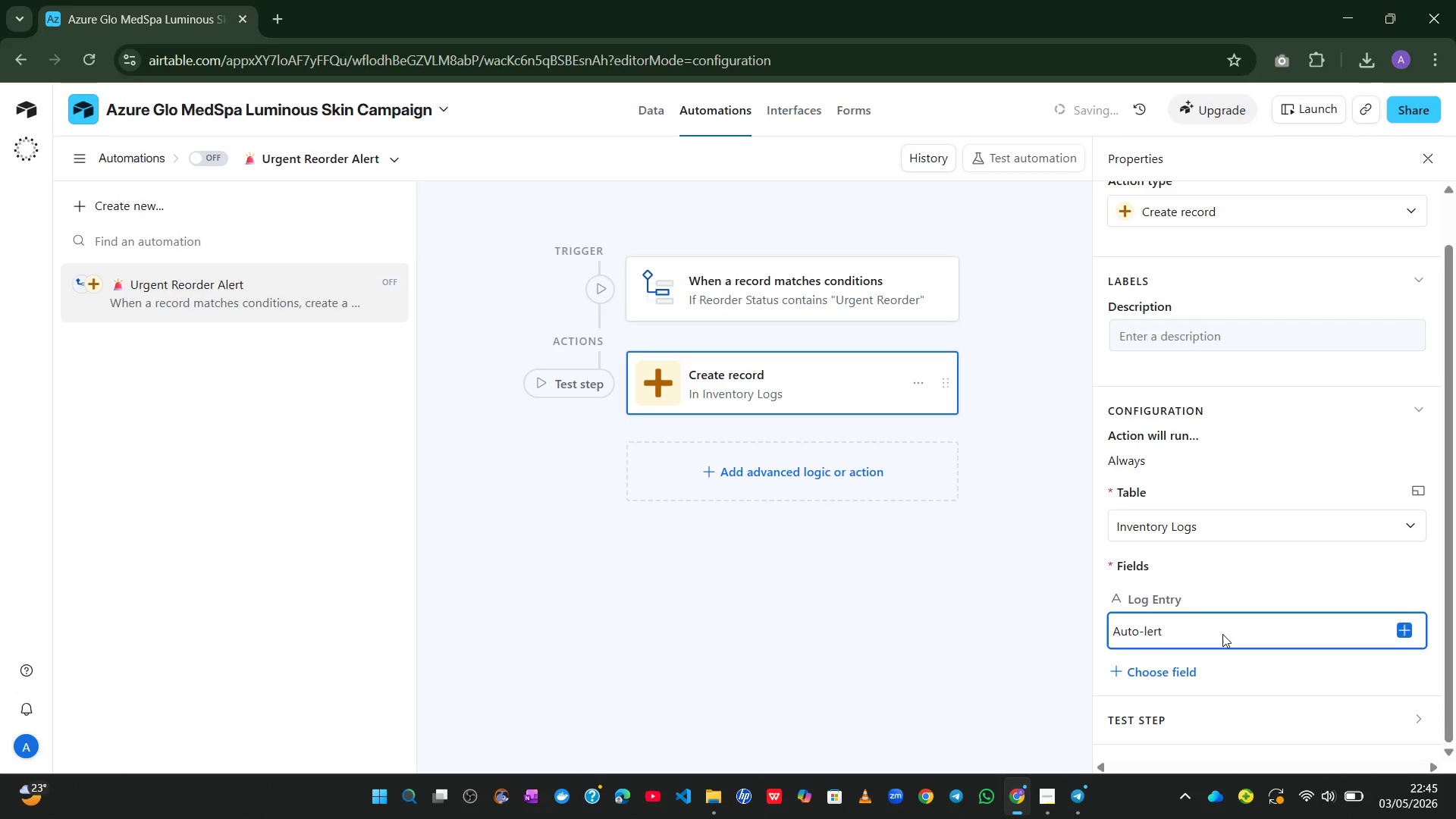 
key(Control+A)
 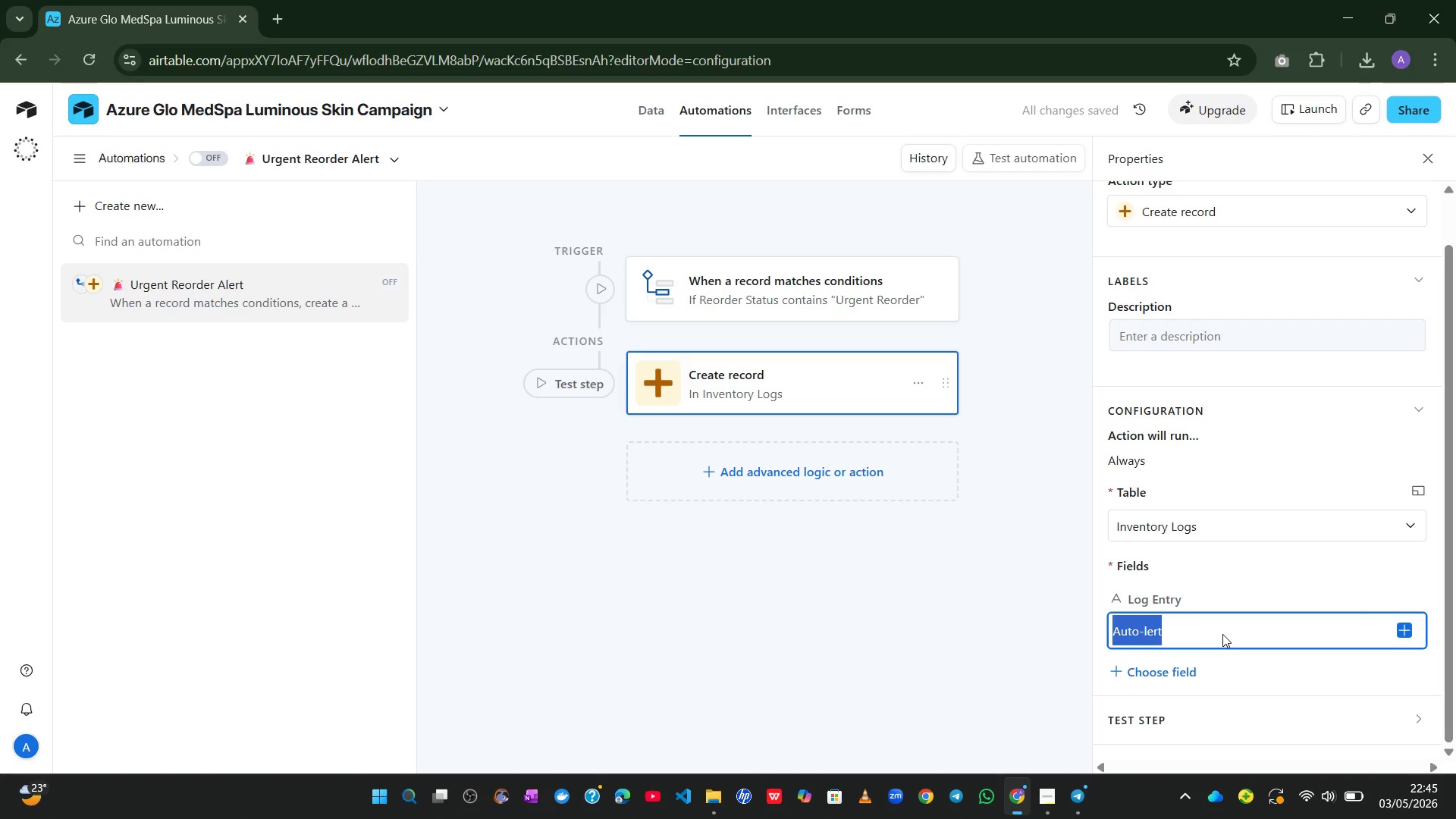 
key(Control+V)
 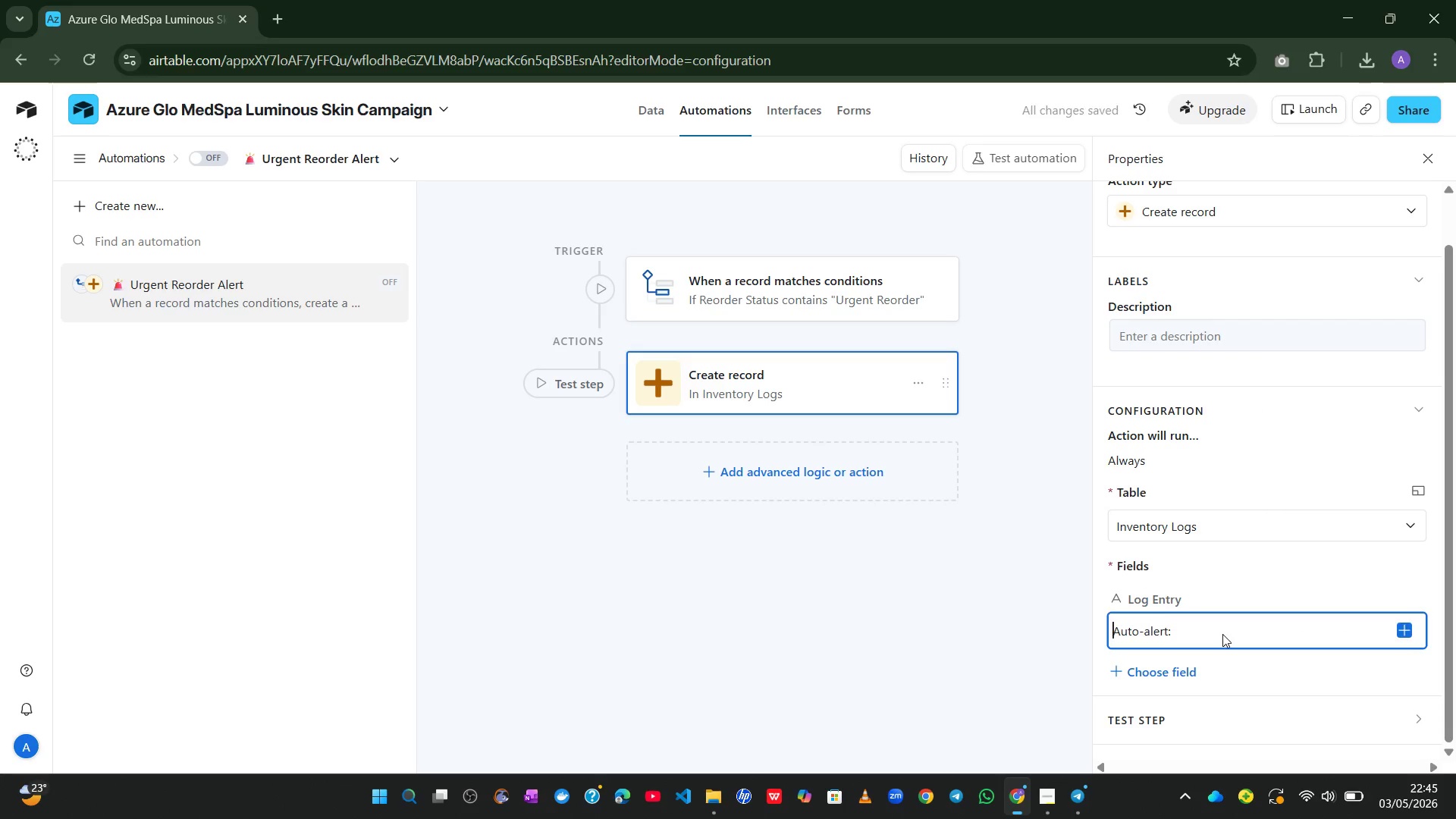 
left_click([1219, 632])
 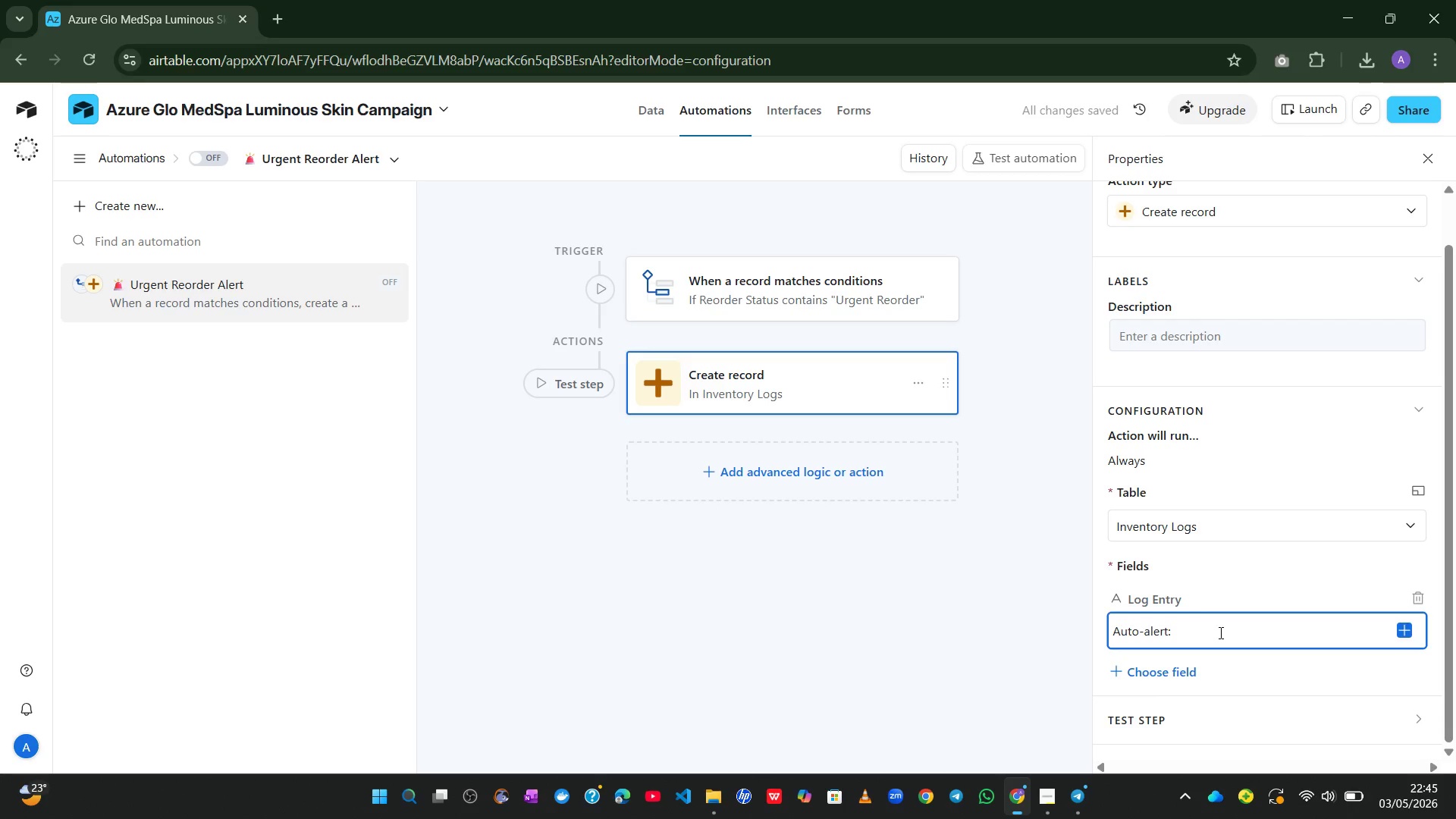 
key(Space)
 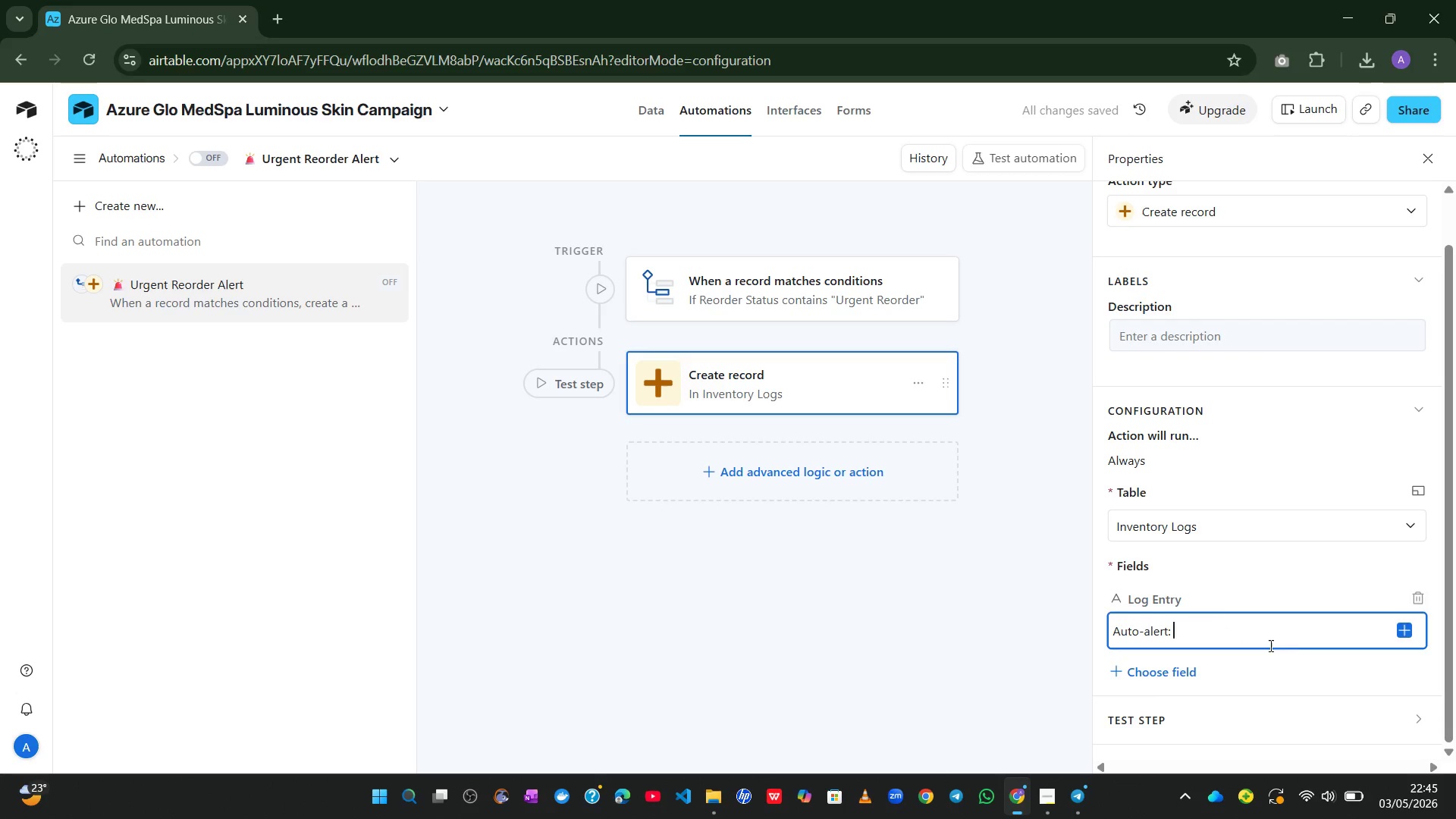 
key(Space)
 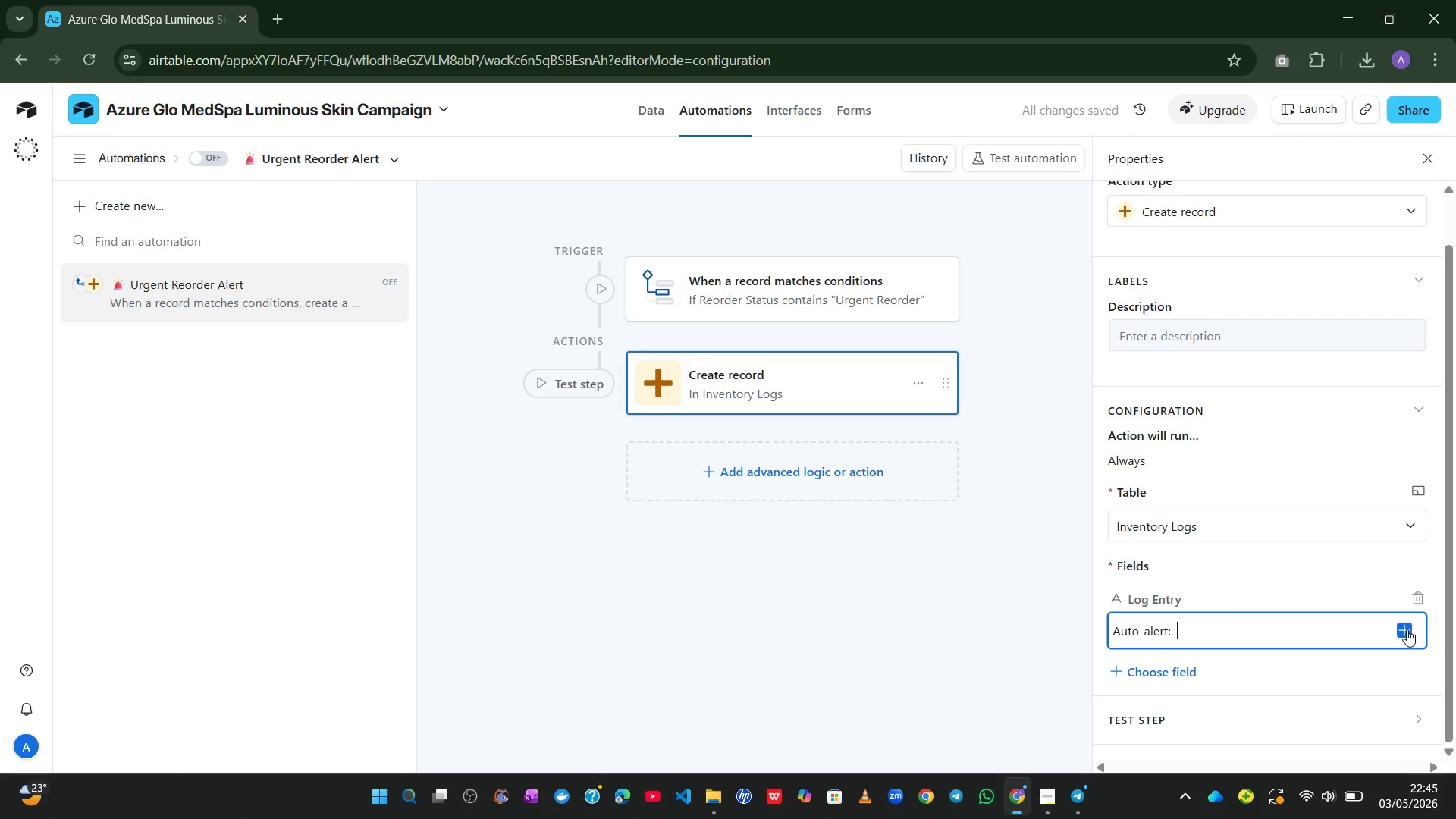 
left_click([1404, 635])
 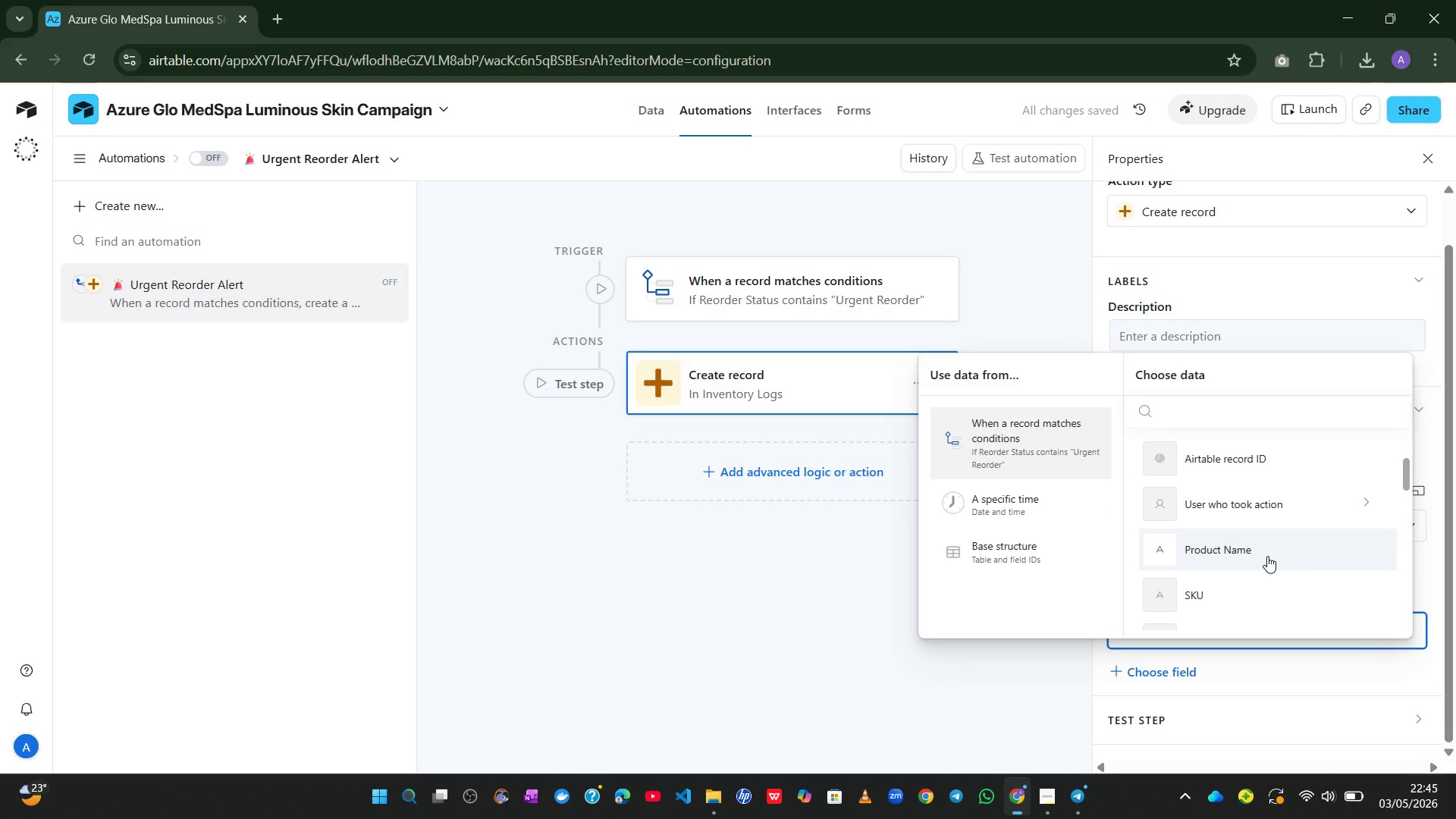 
wait(5.52)
 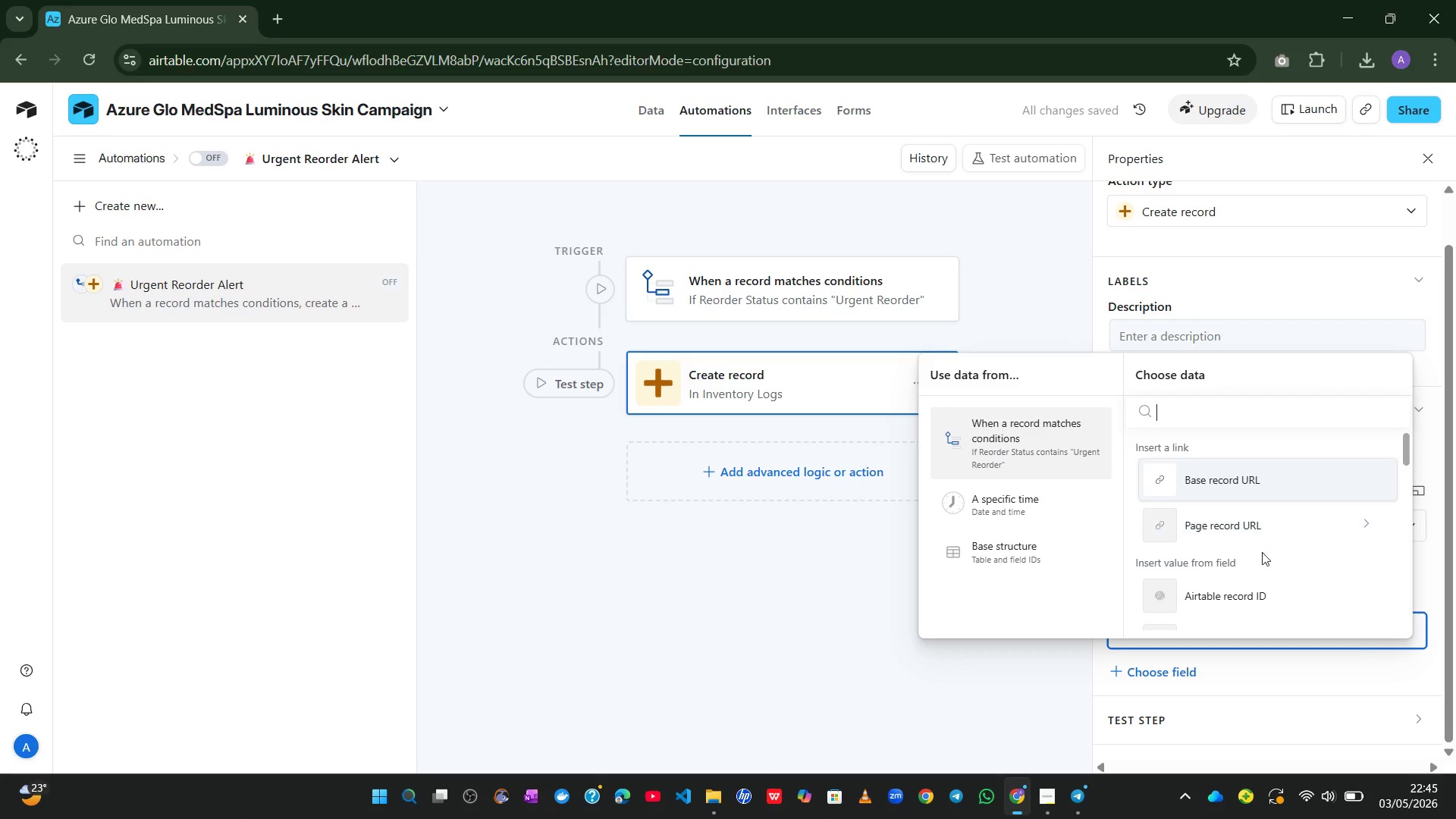 
left_click([1267, 556])
 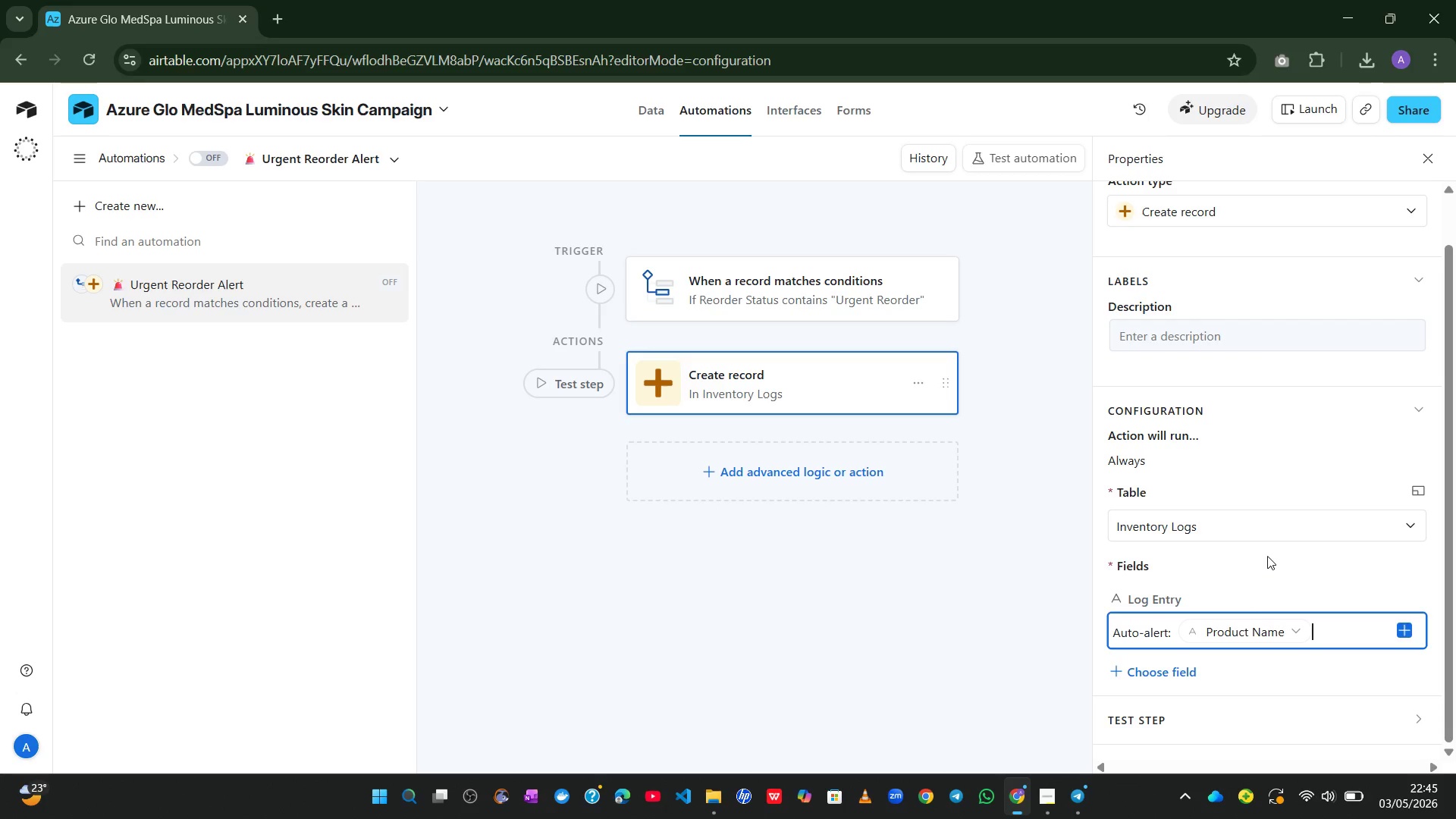 
wait(20.14)
 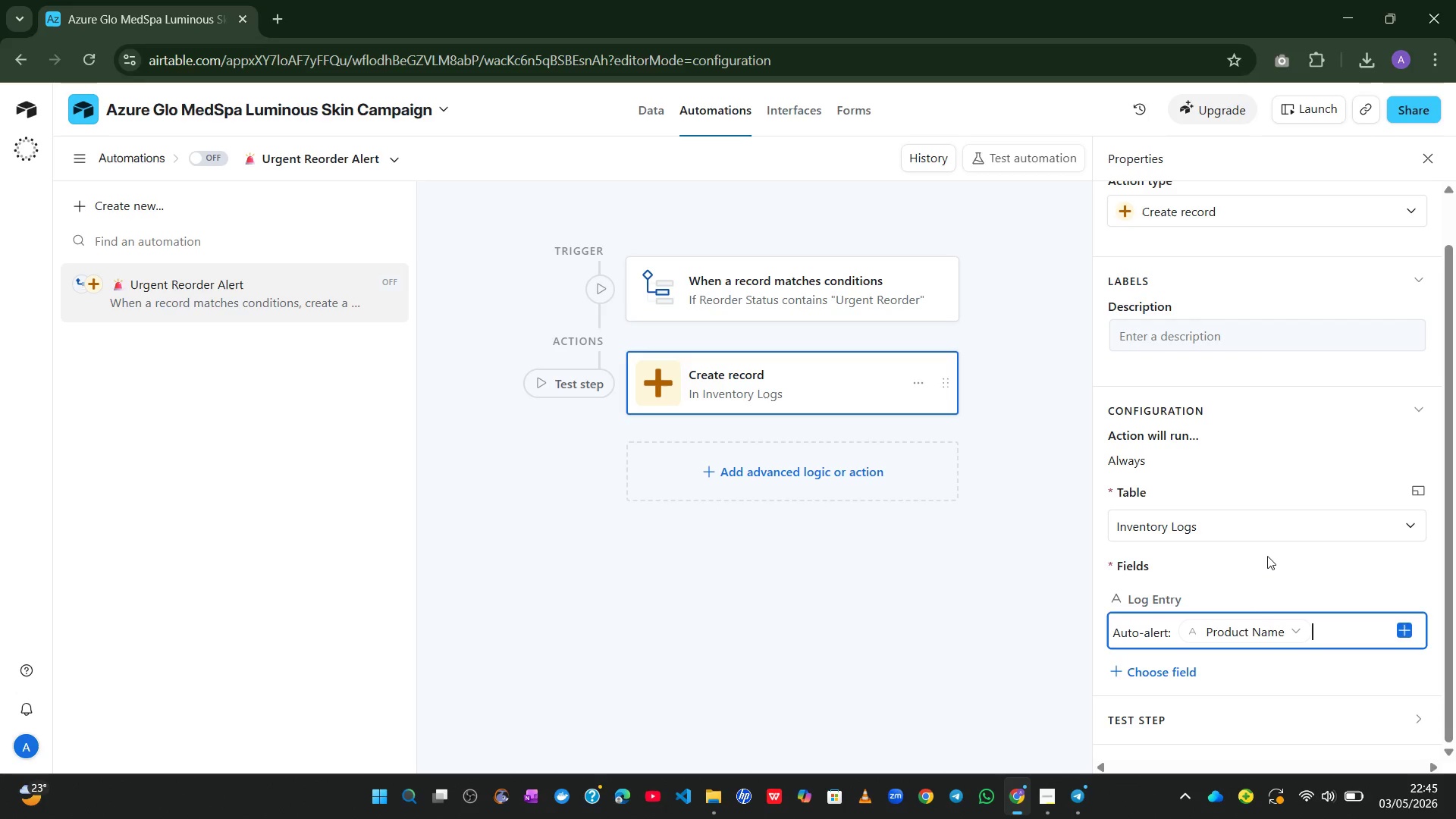 
left_click([771, 473])
 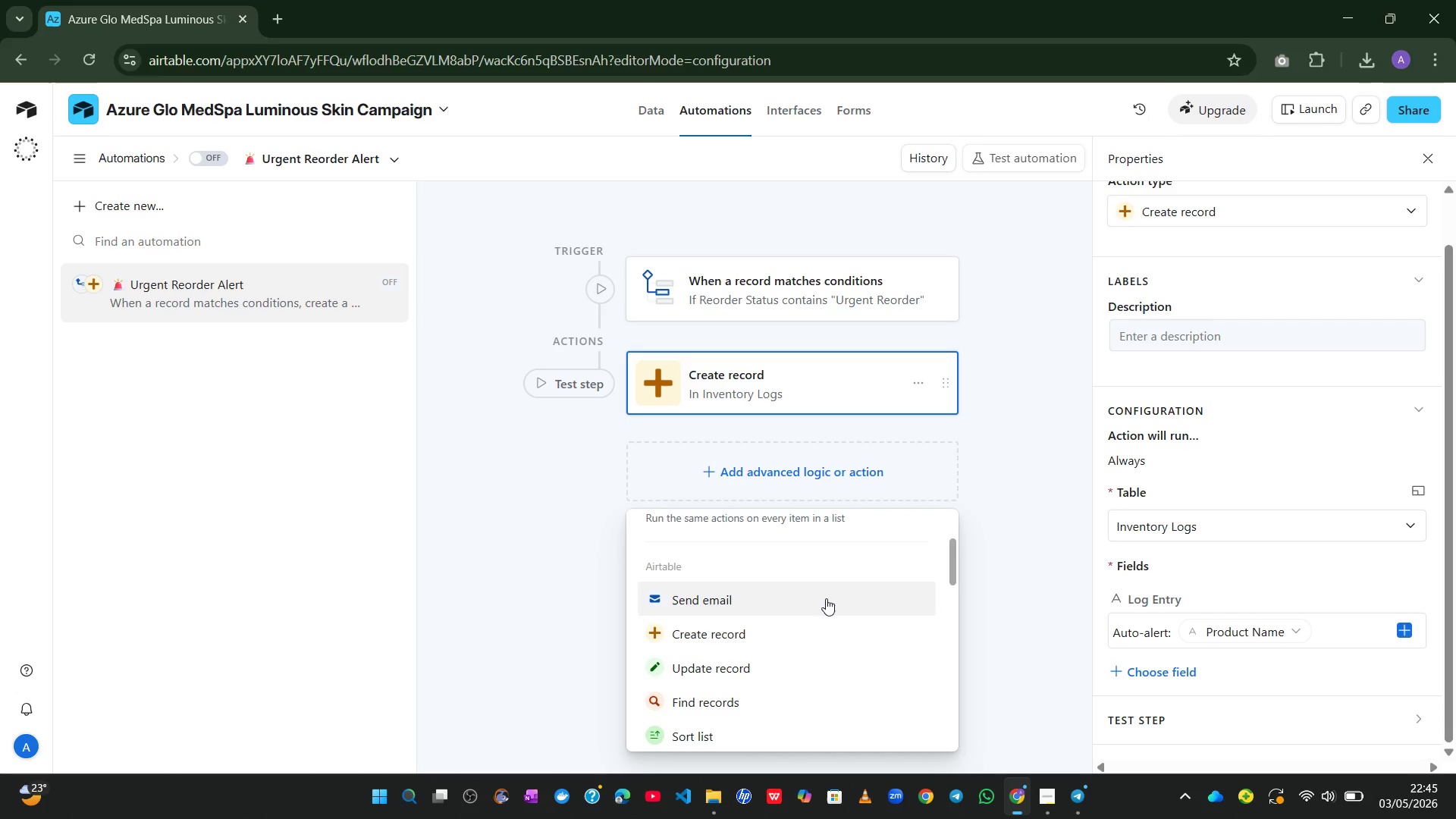 
left_click([777, 598])
 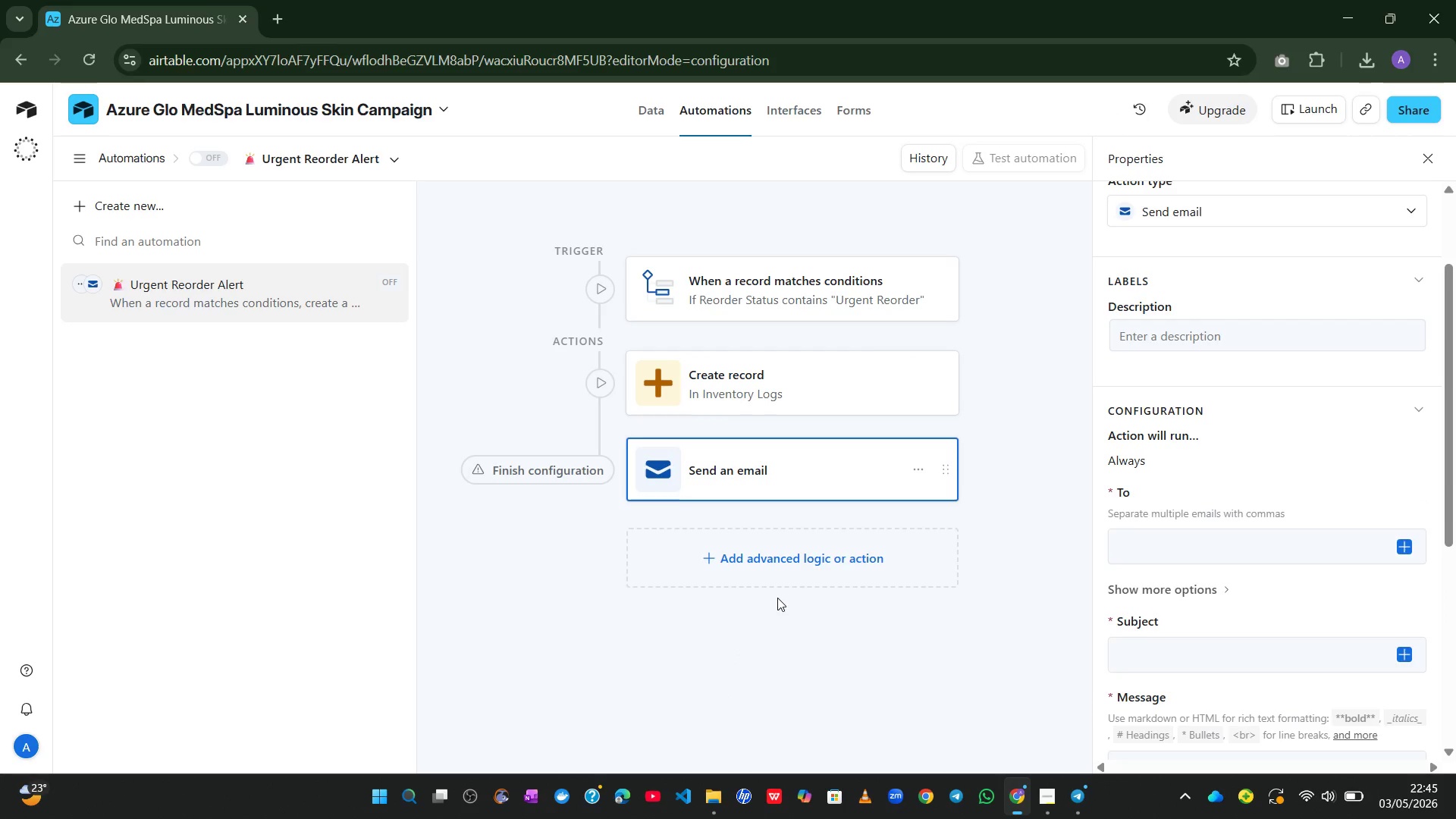 
wait(17.36)
 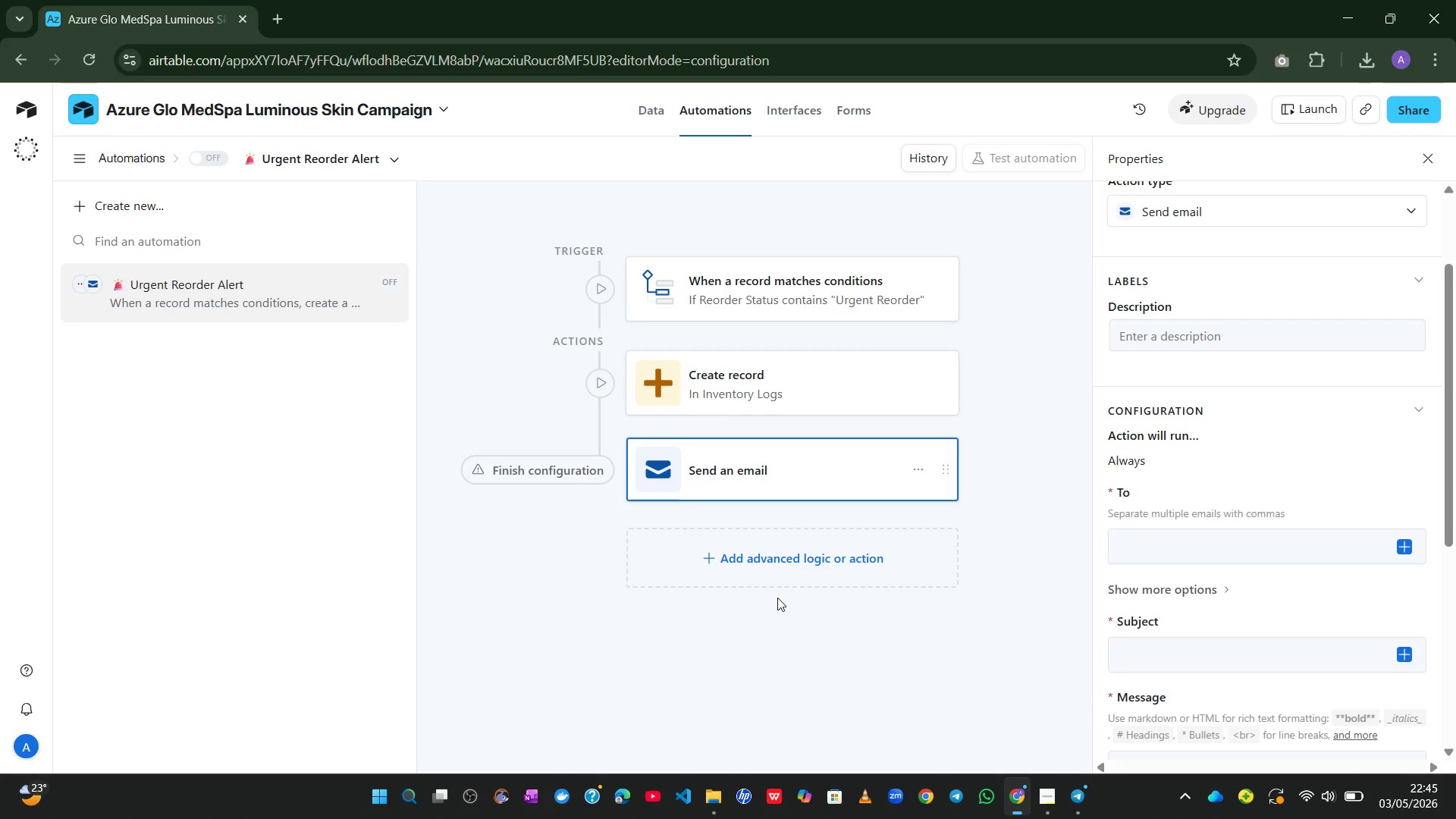 
left_click([921, 468])
 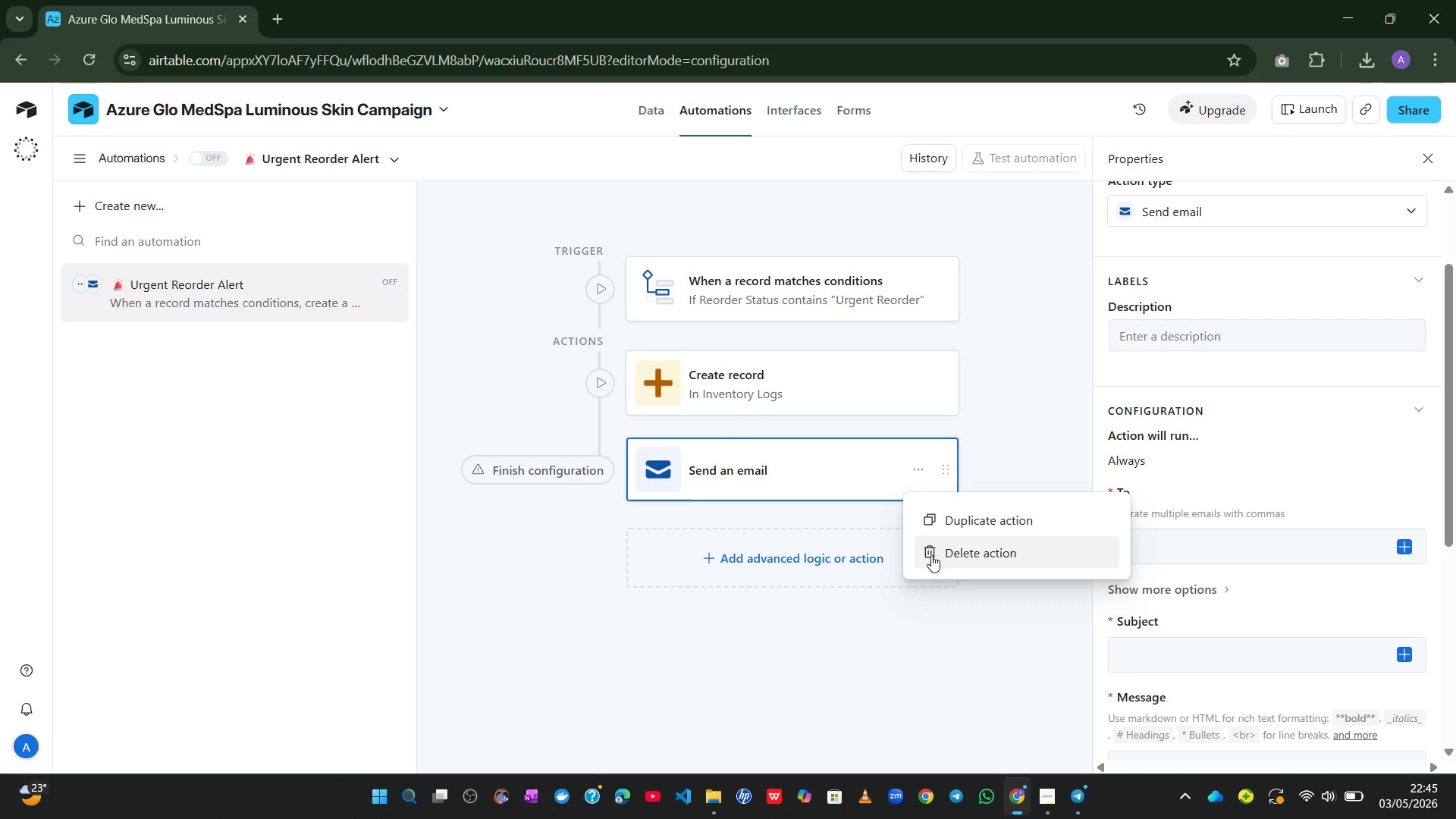 
left_click([931, 555])
 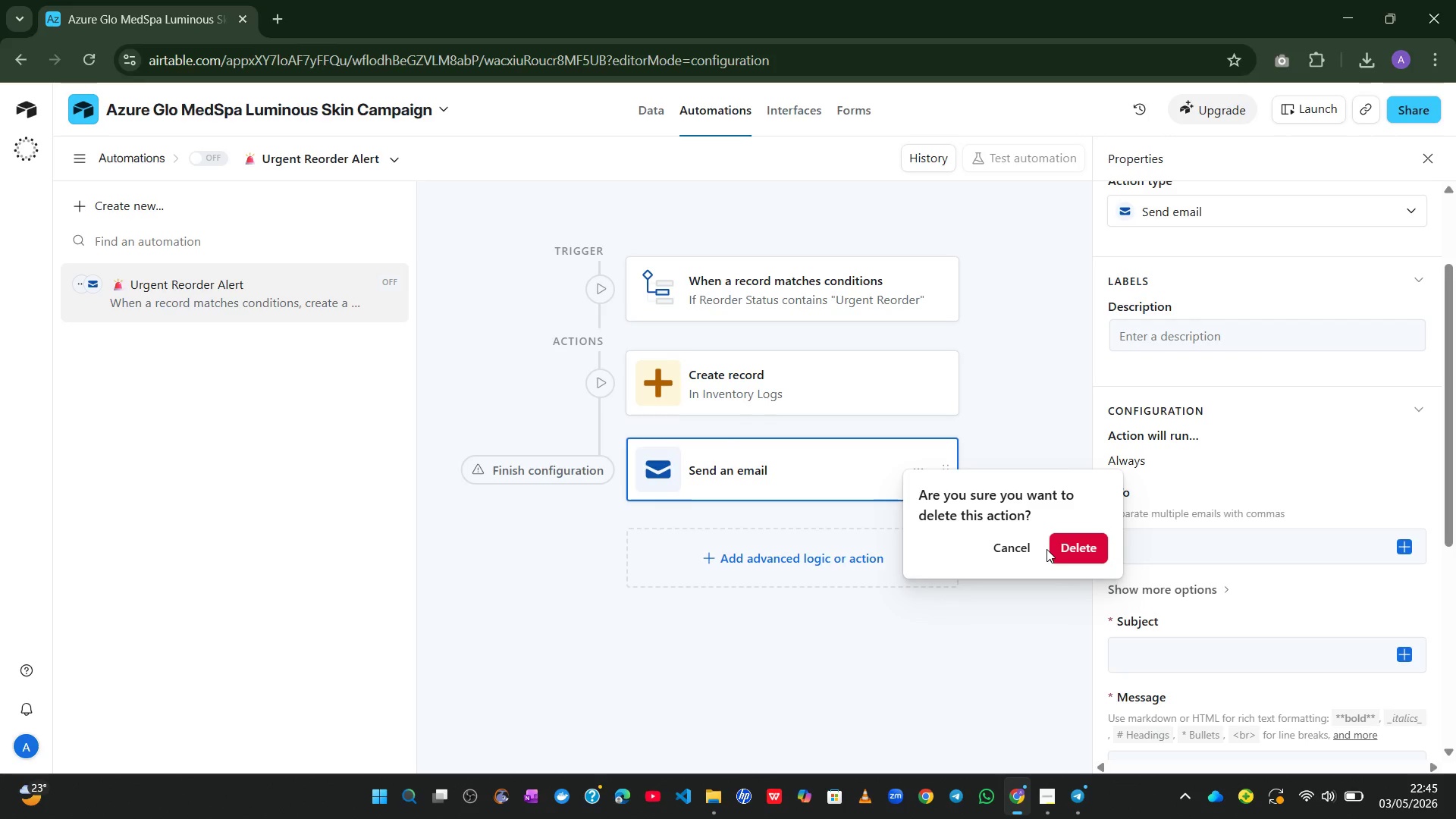 
left_click([1062, 548])
 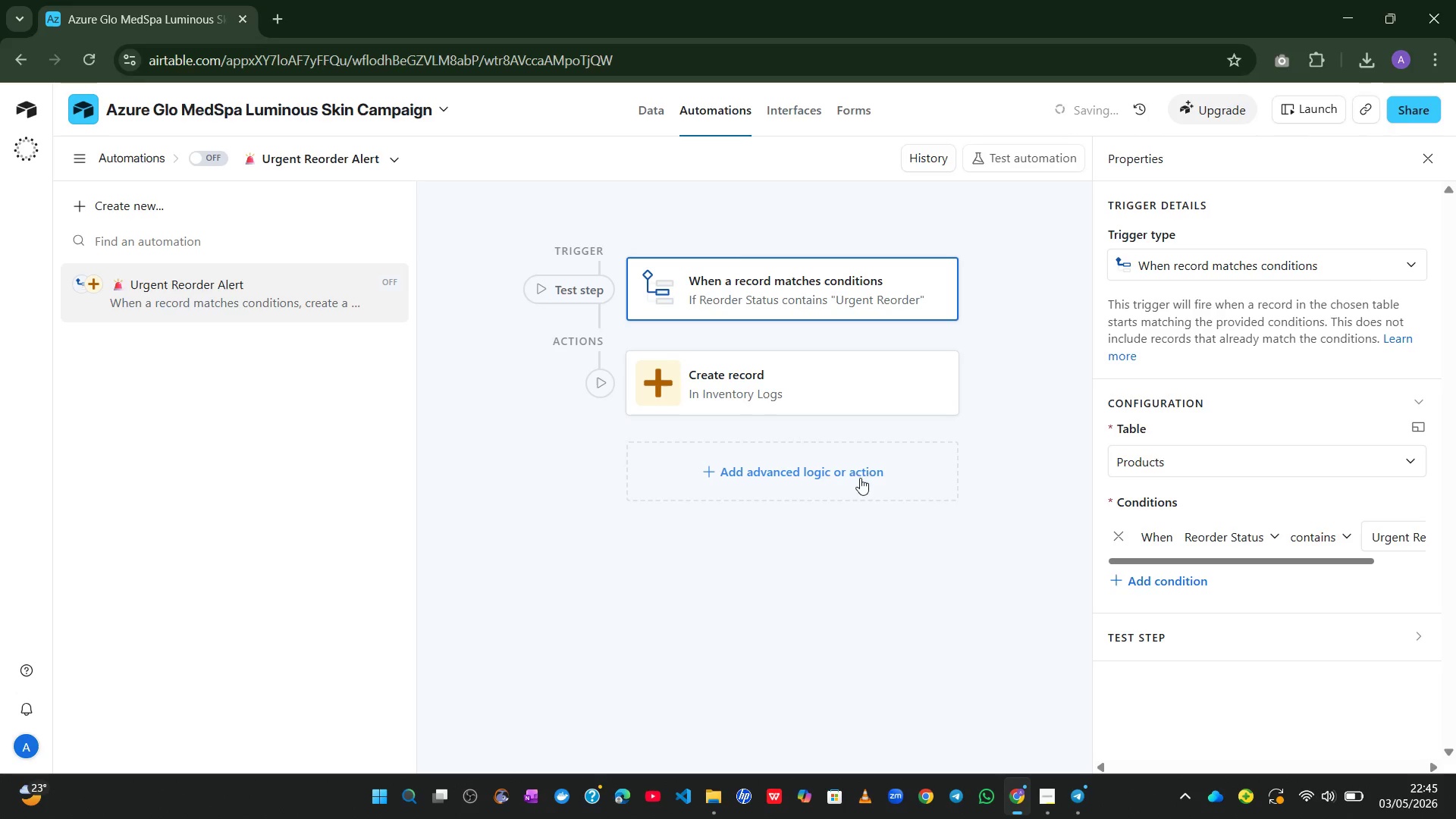 
left_click([823, 475])
 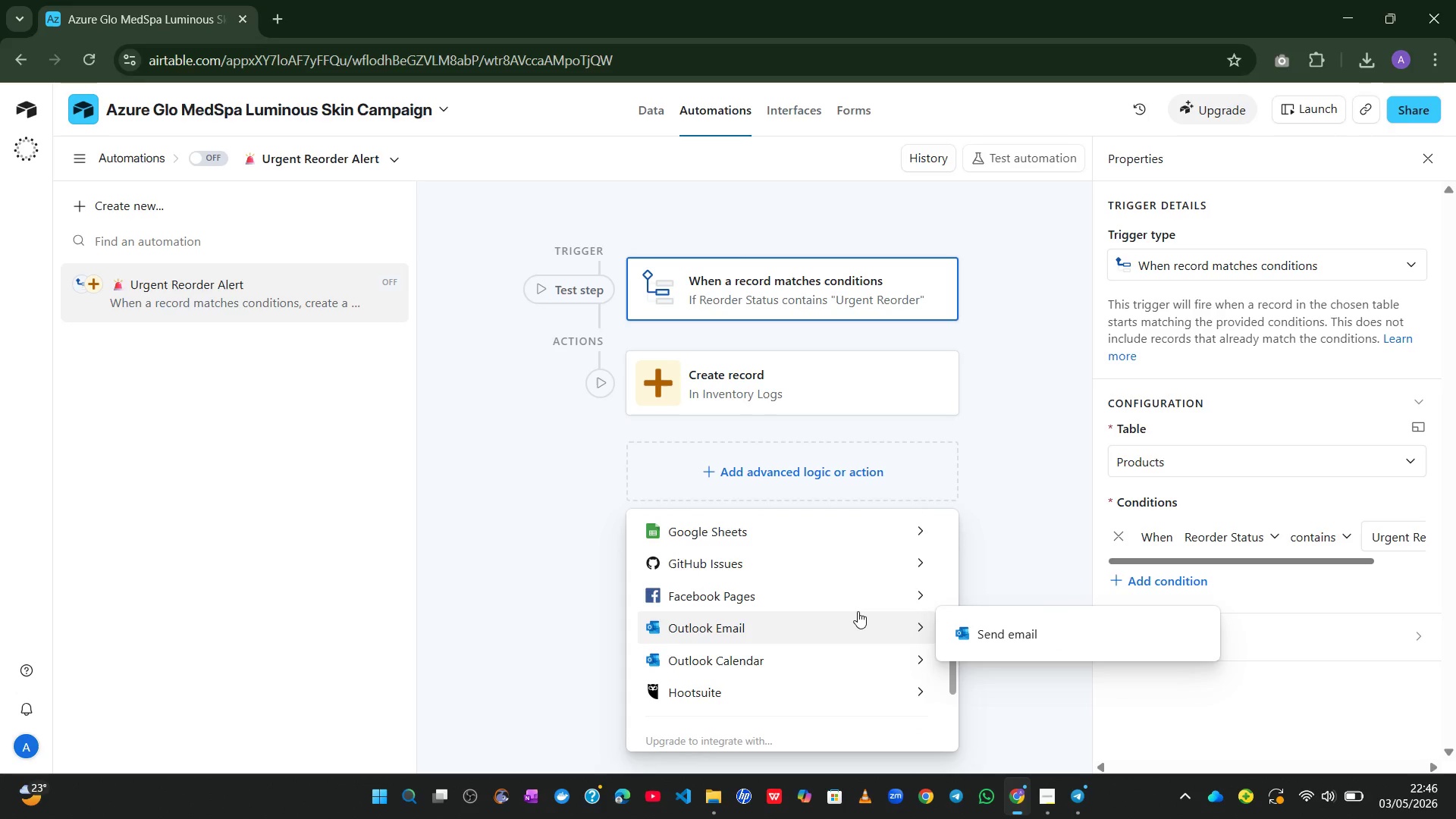 
wait(36.73)
 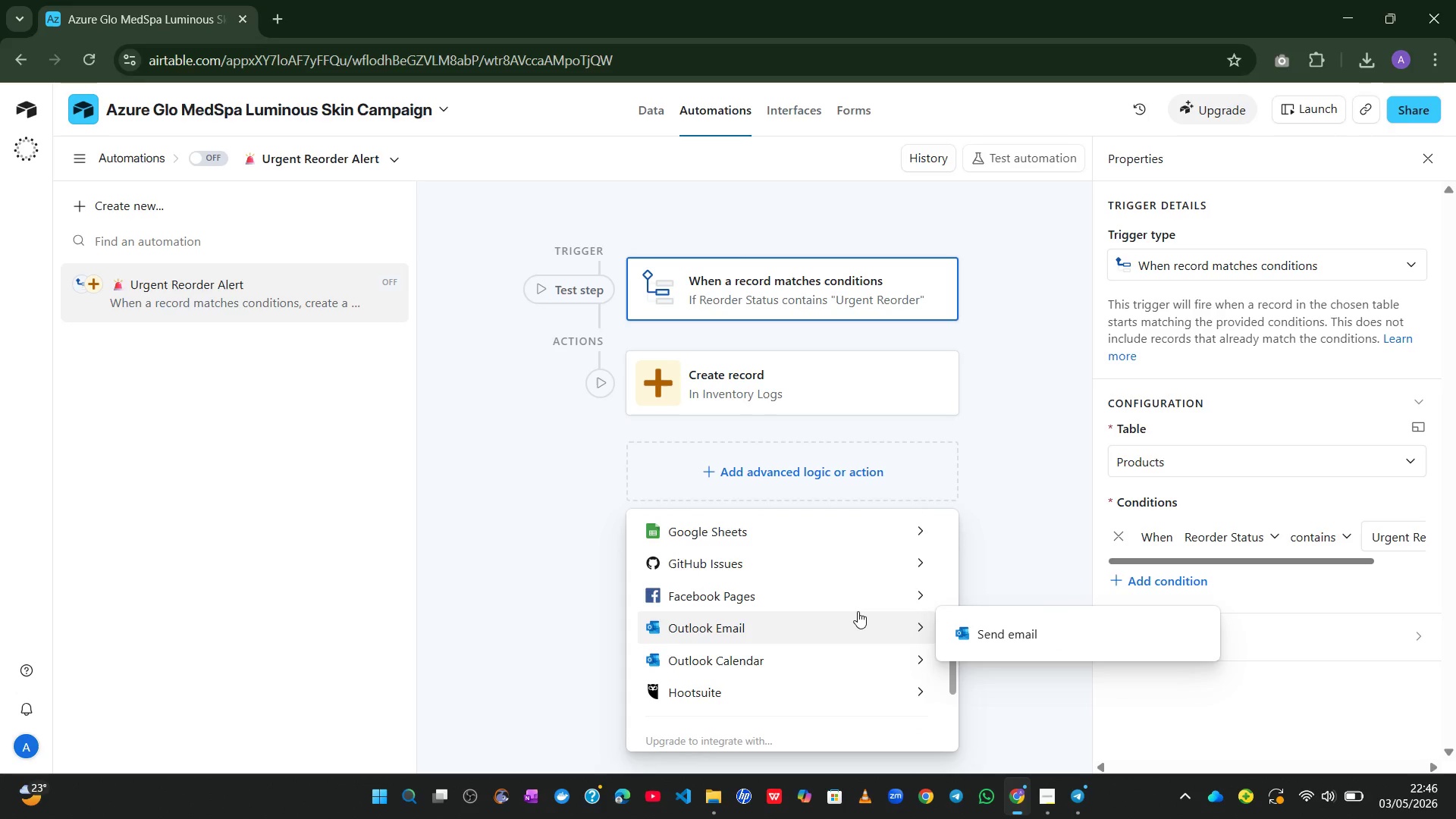 
mouse_move([818, 666])
 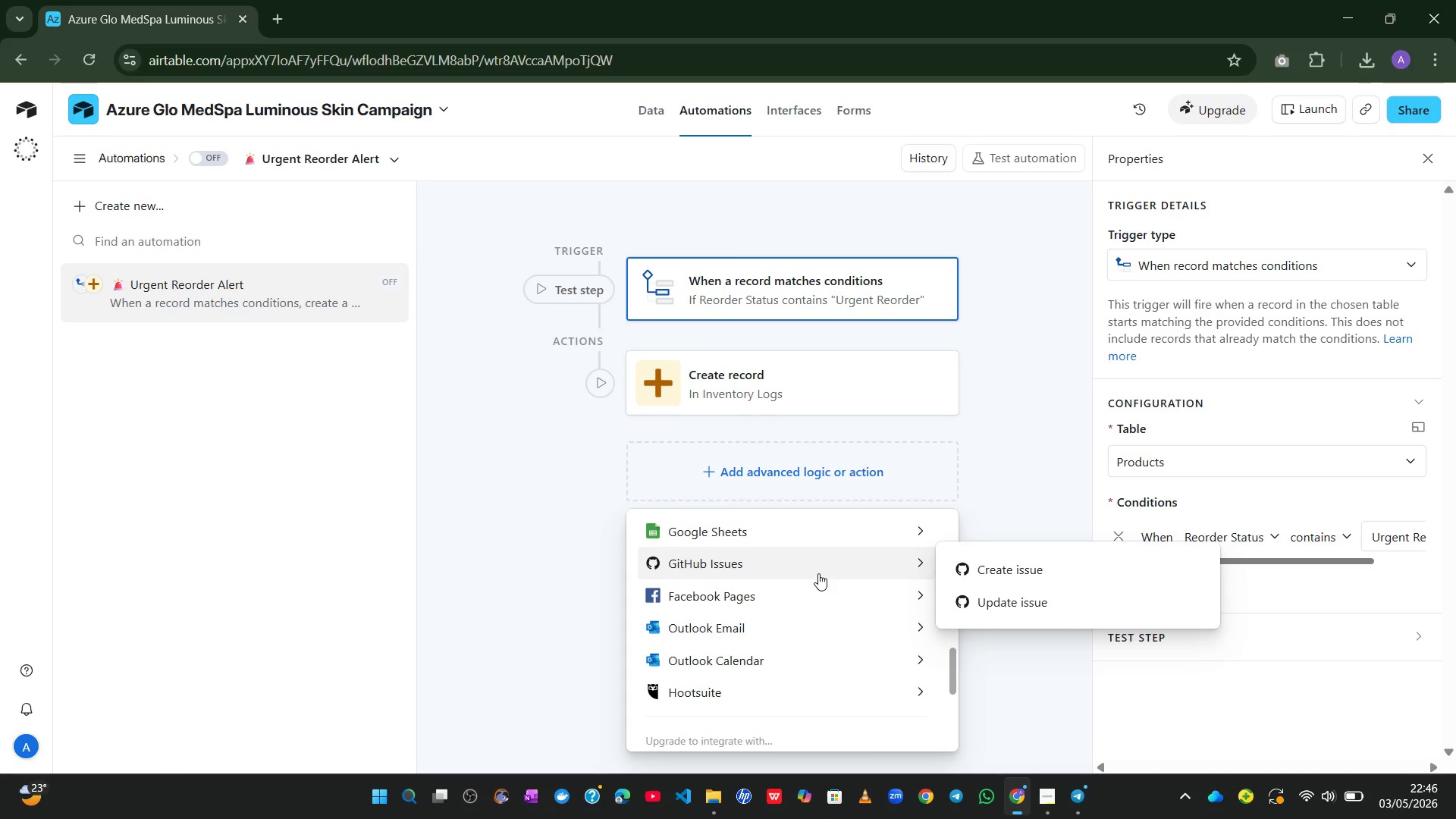 
mouse_move([814, 535])
 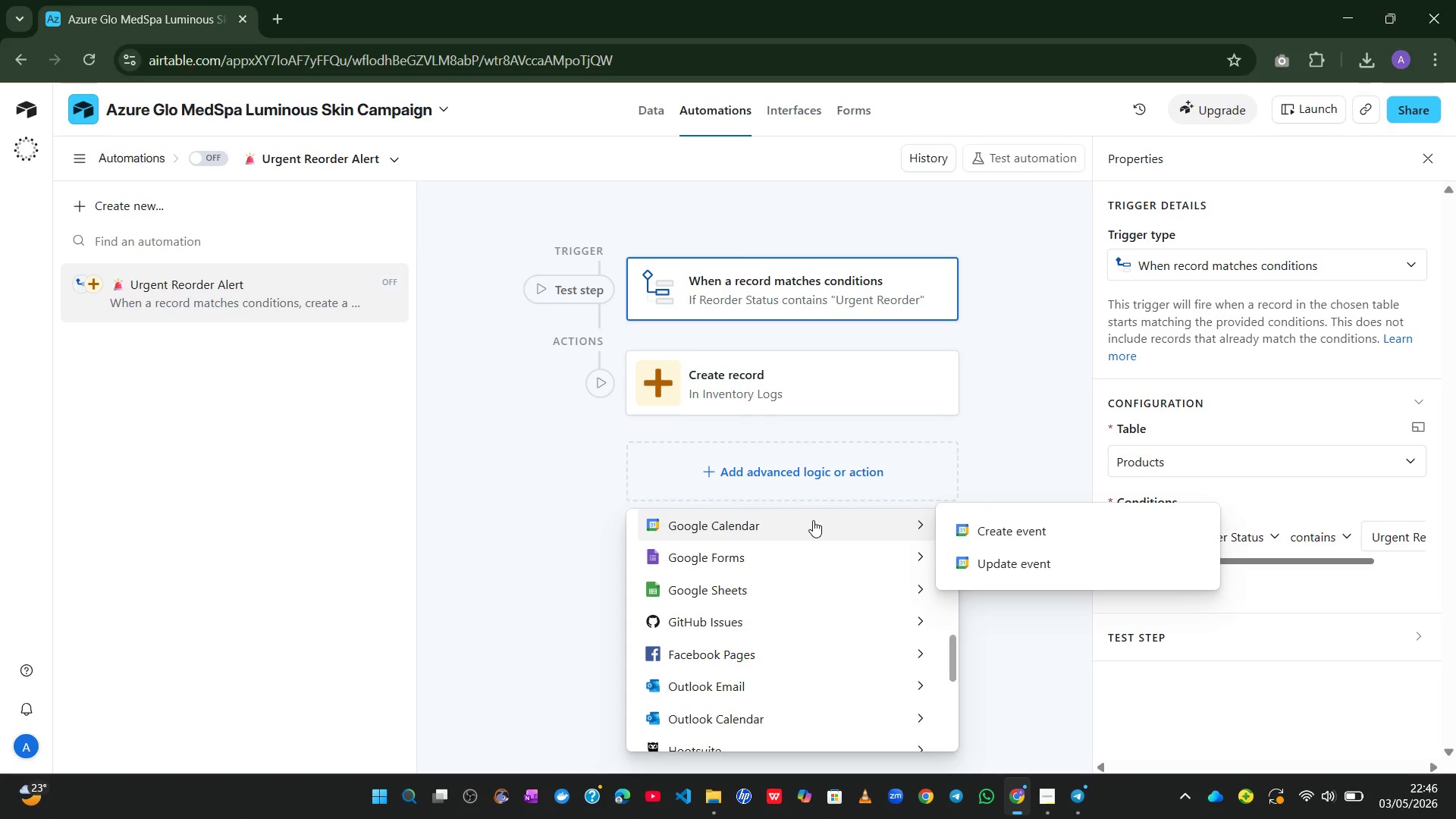 
mouse_move([811, 538])
 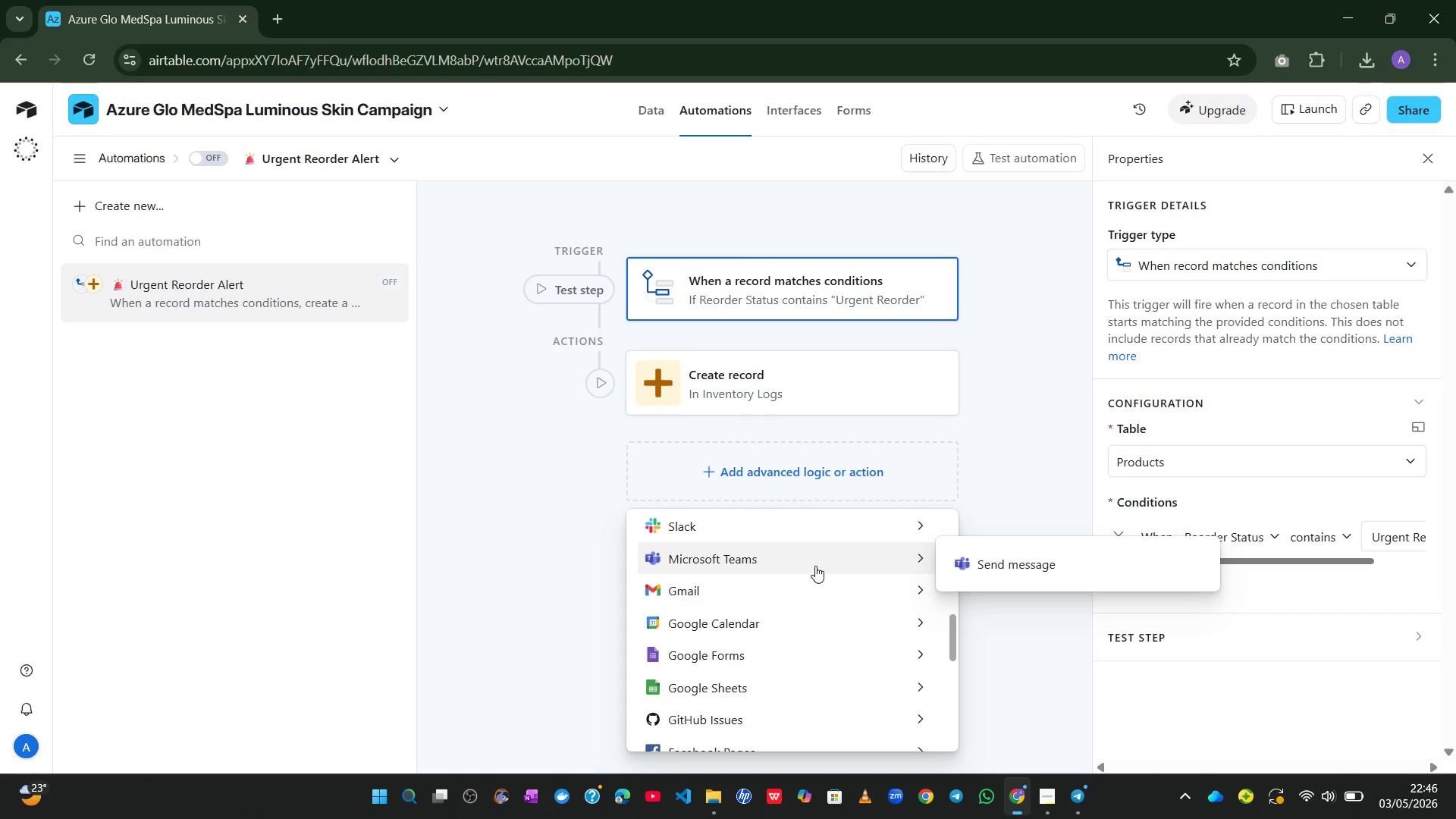 
mouse_move([811, 555])
 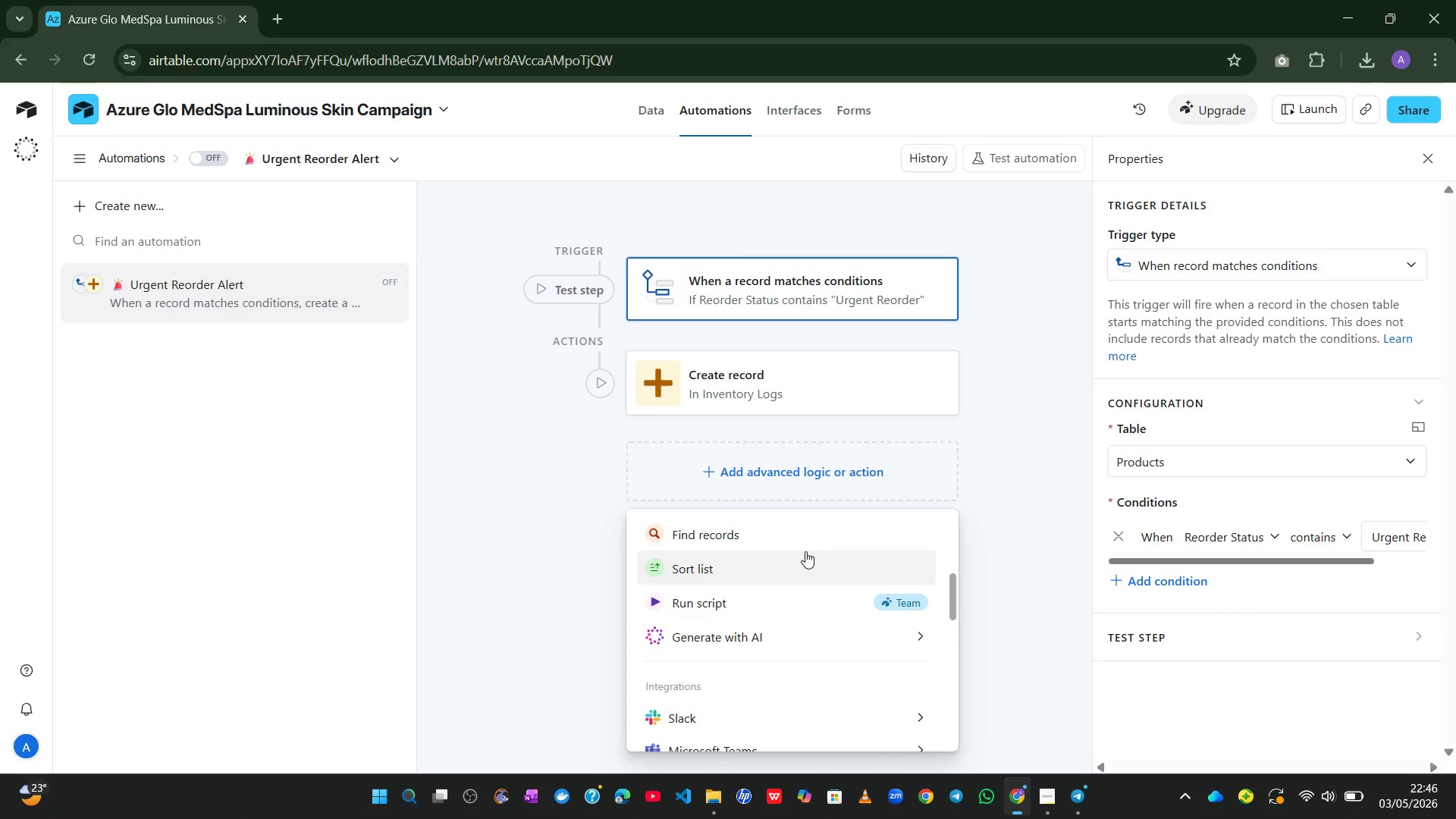 
mouse_move([809, 554])
 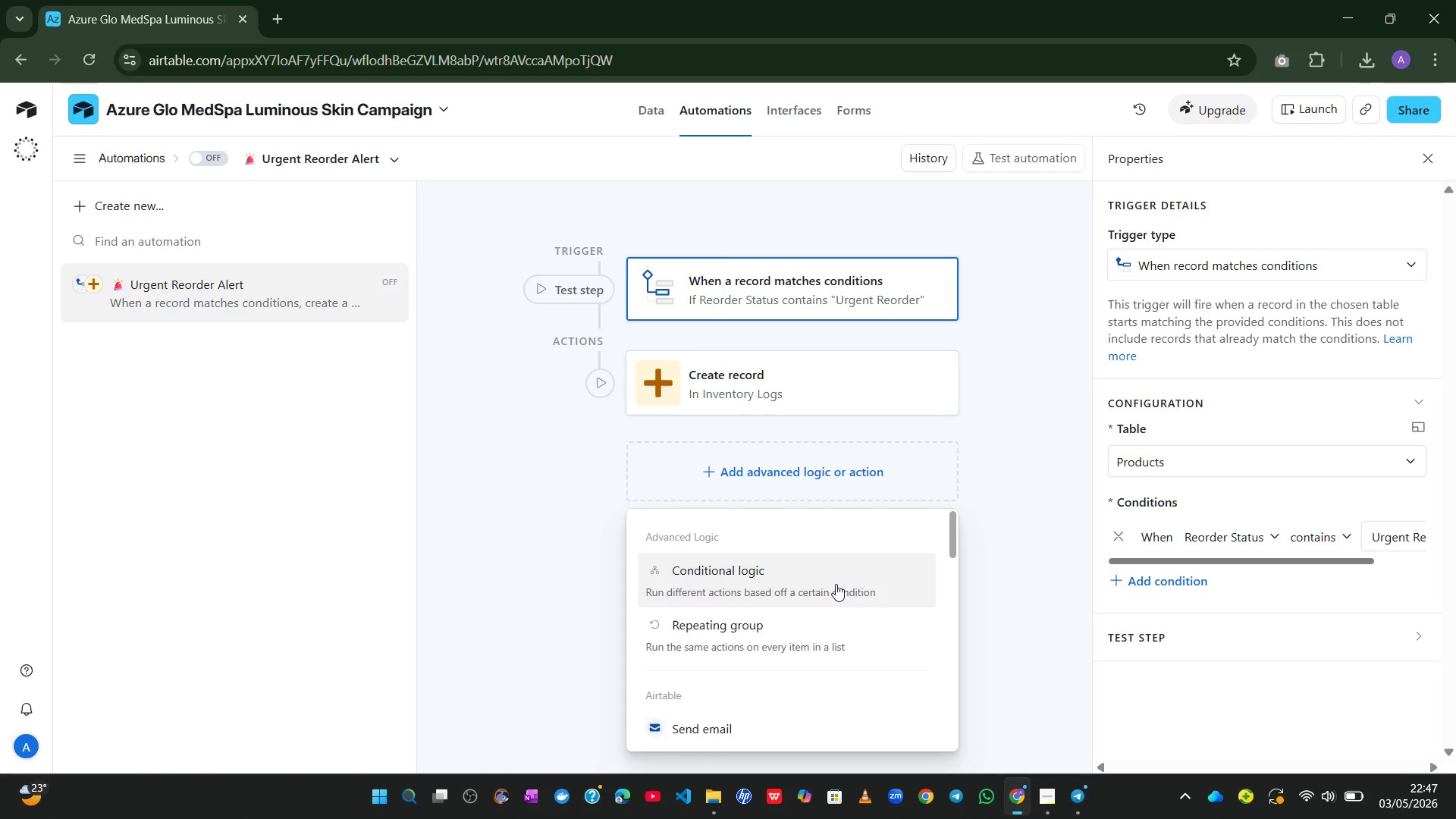 
wait(64.58)
 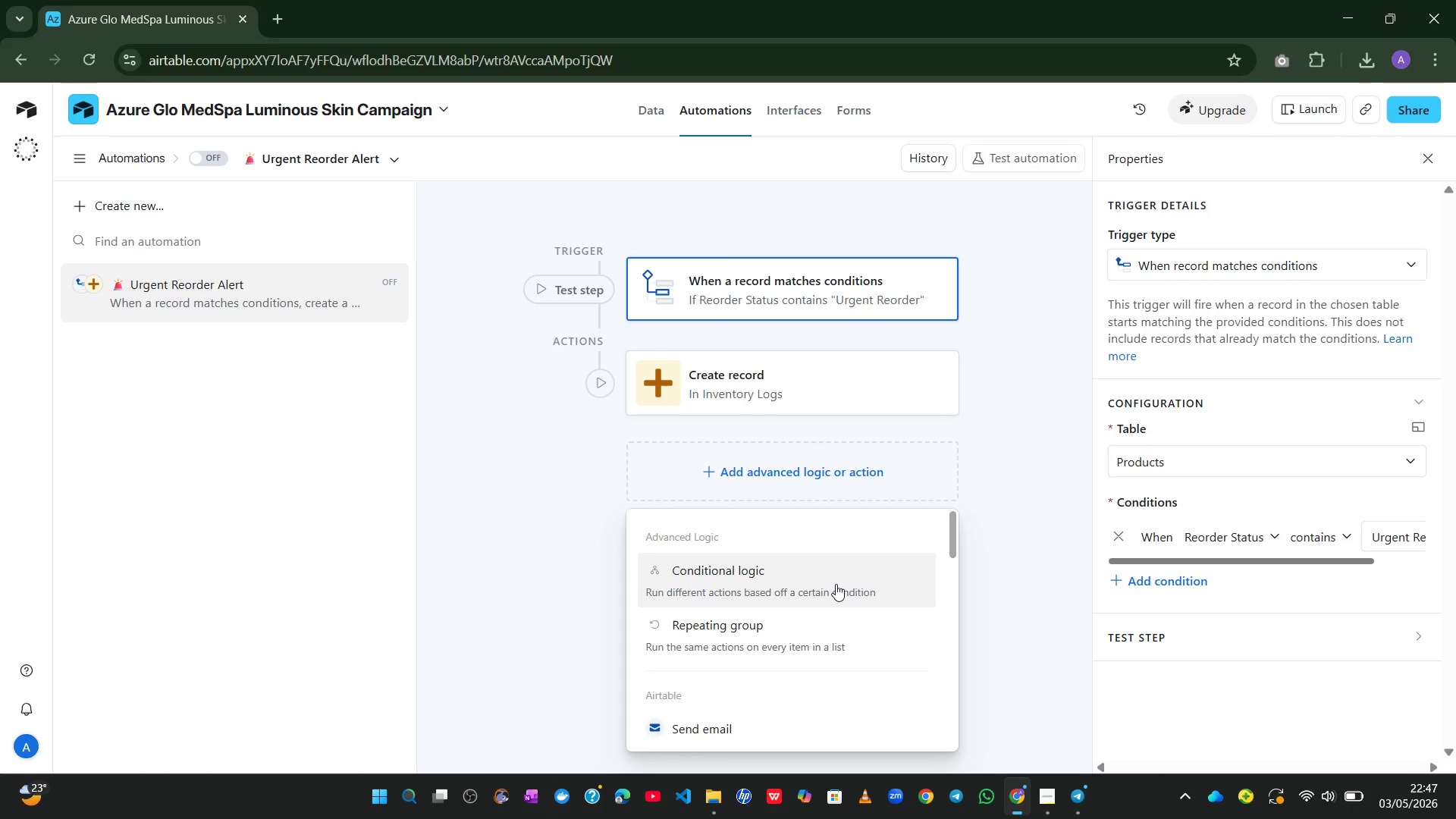 
mouse_move([790, 647])
 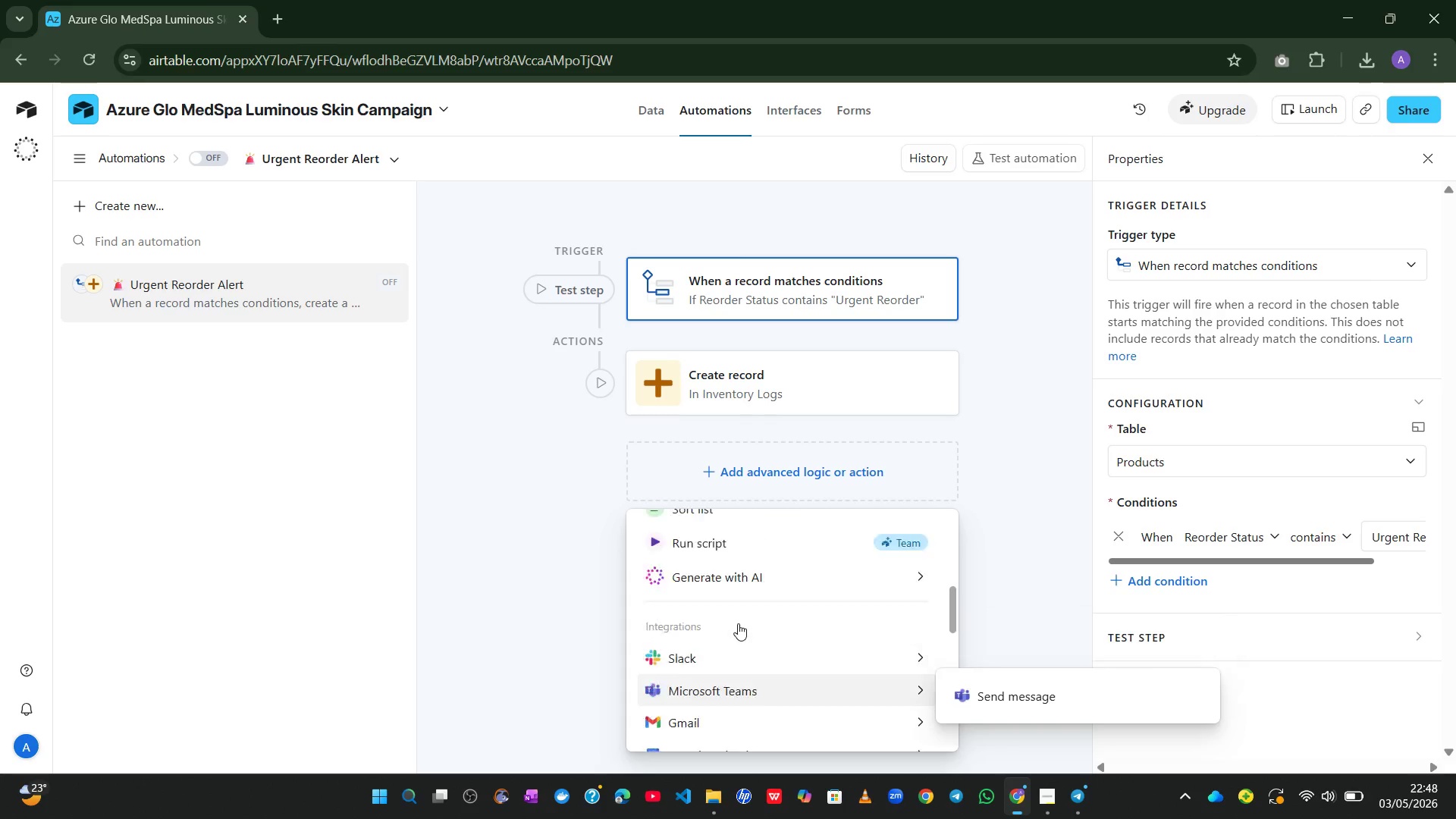 
wait(6.2)
 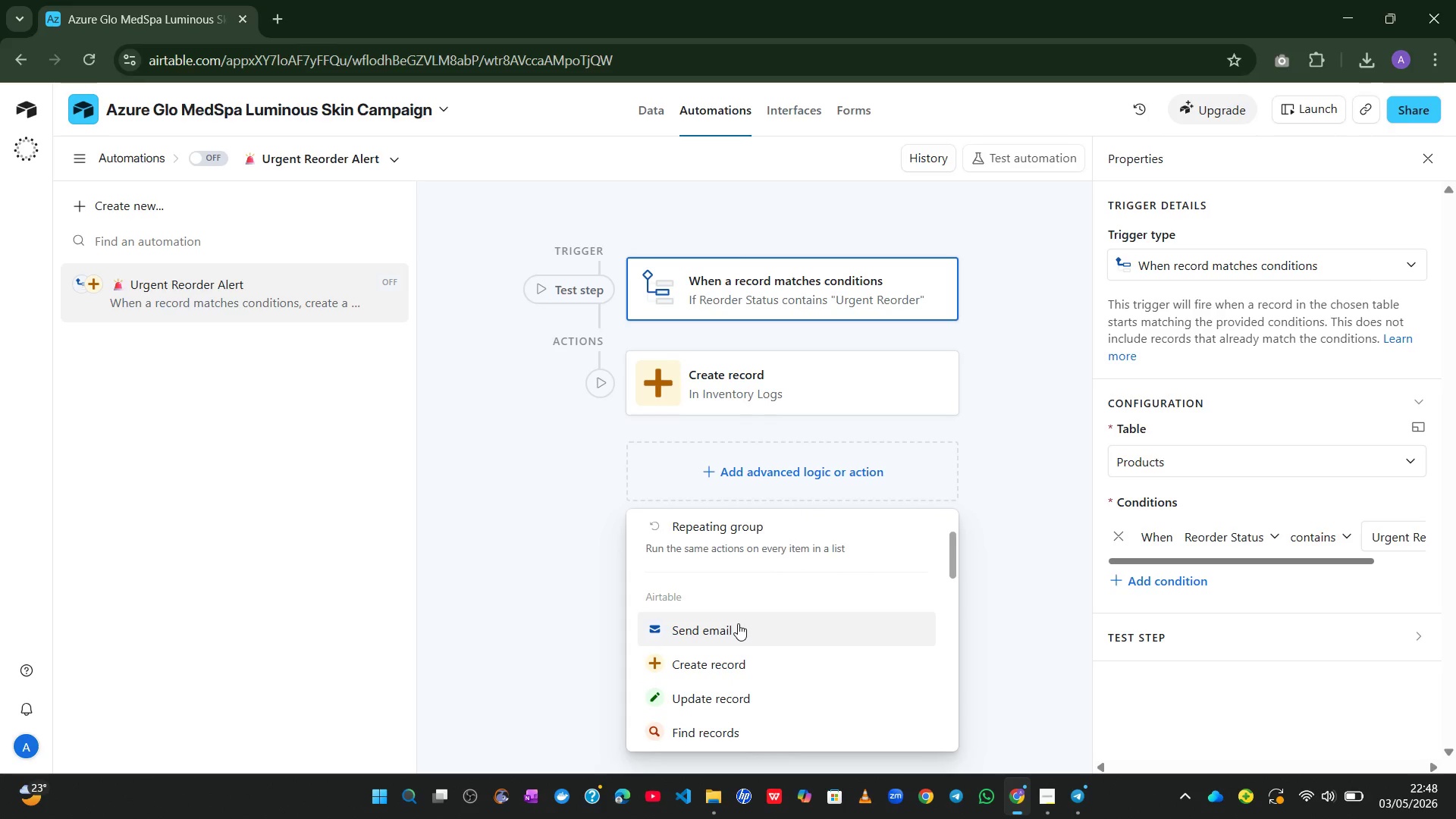 
left_click([712, 623])
 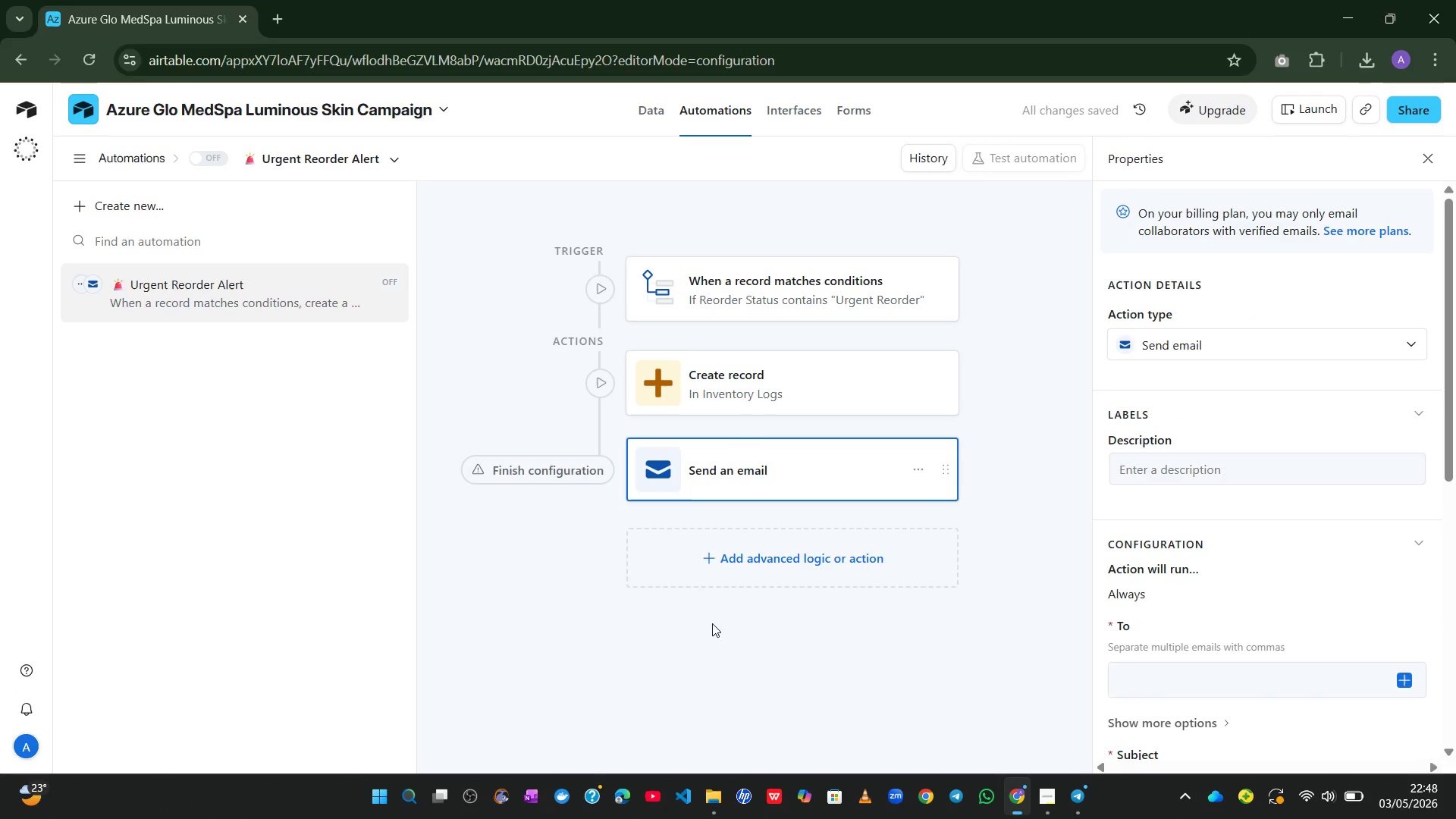 
wait(6.56)
 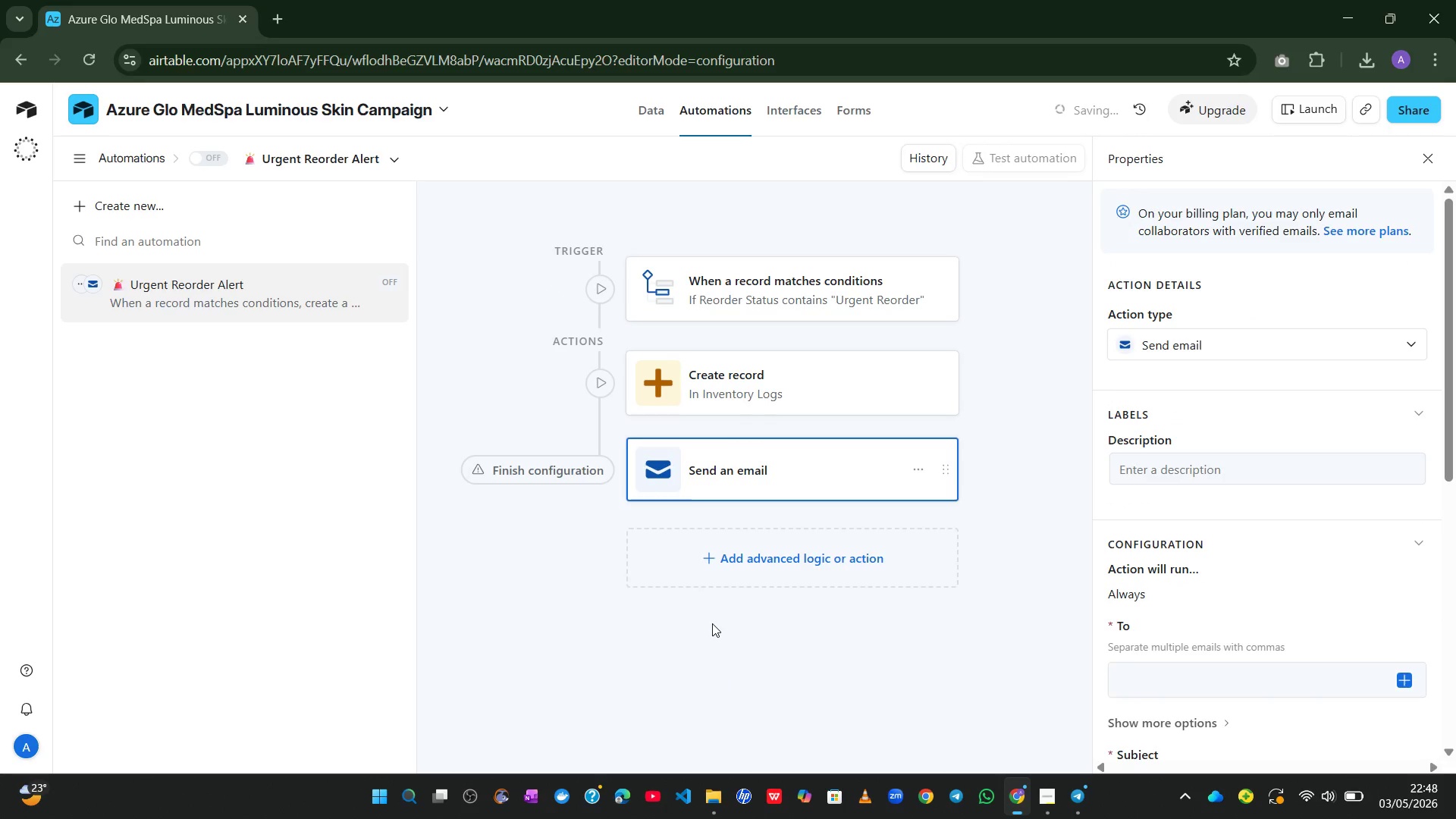 
left_click([780, 464])
 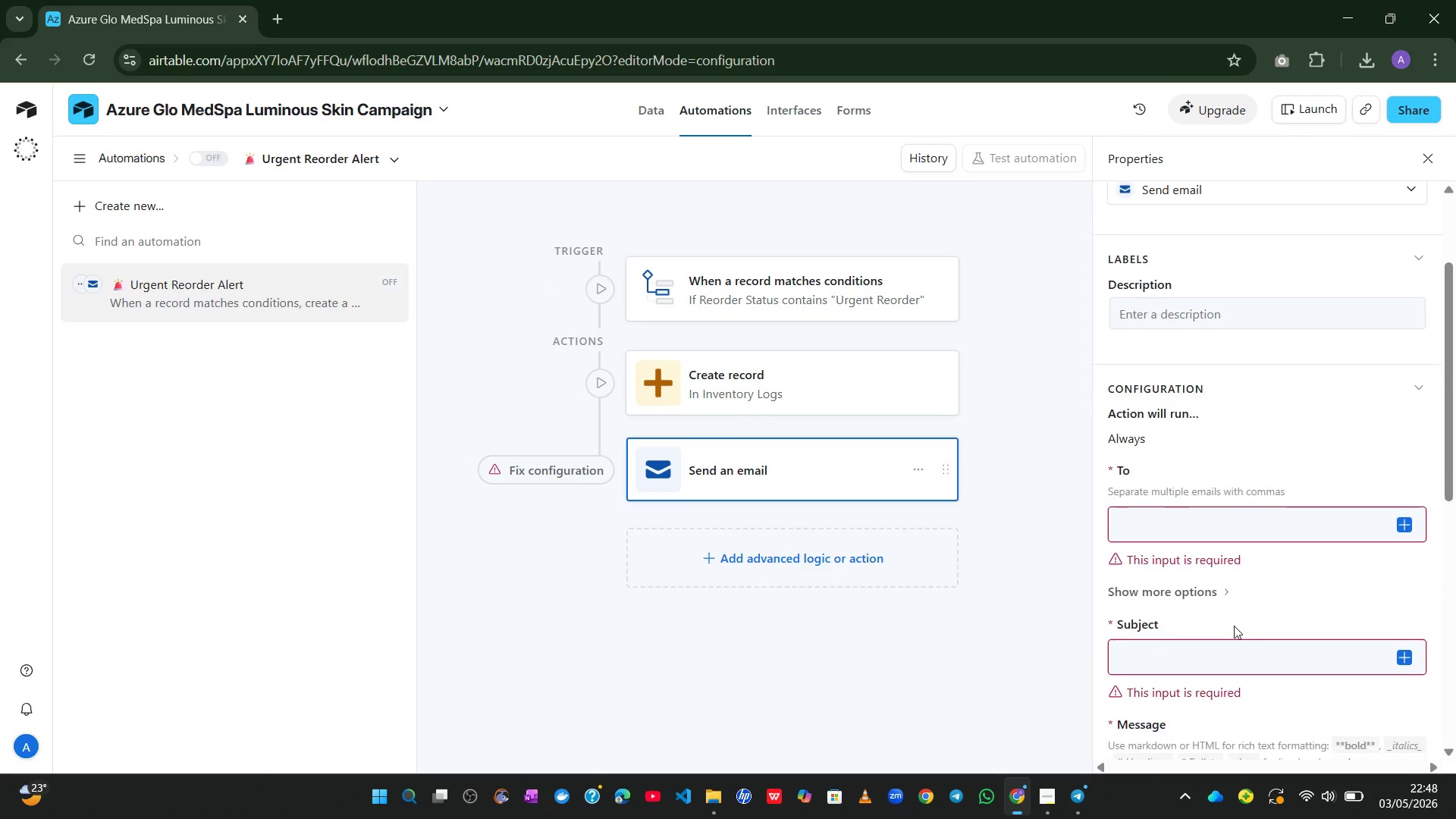 
left_click([1208, 531])
 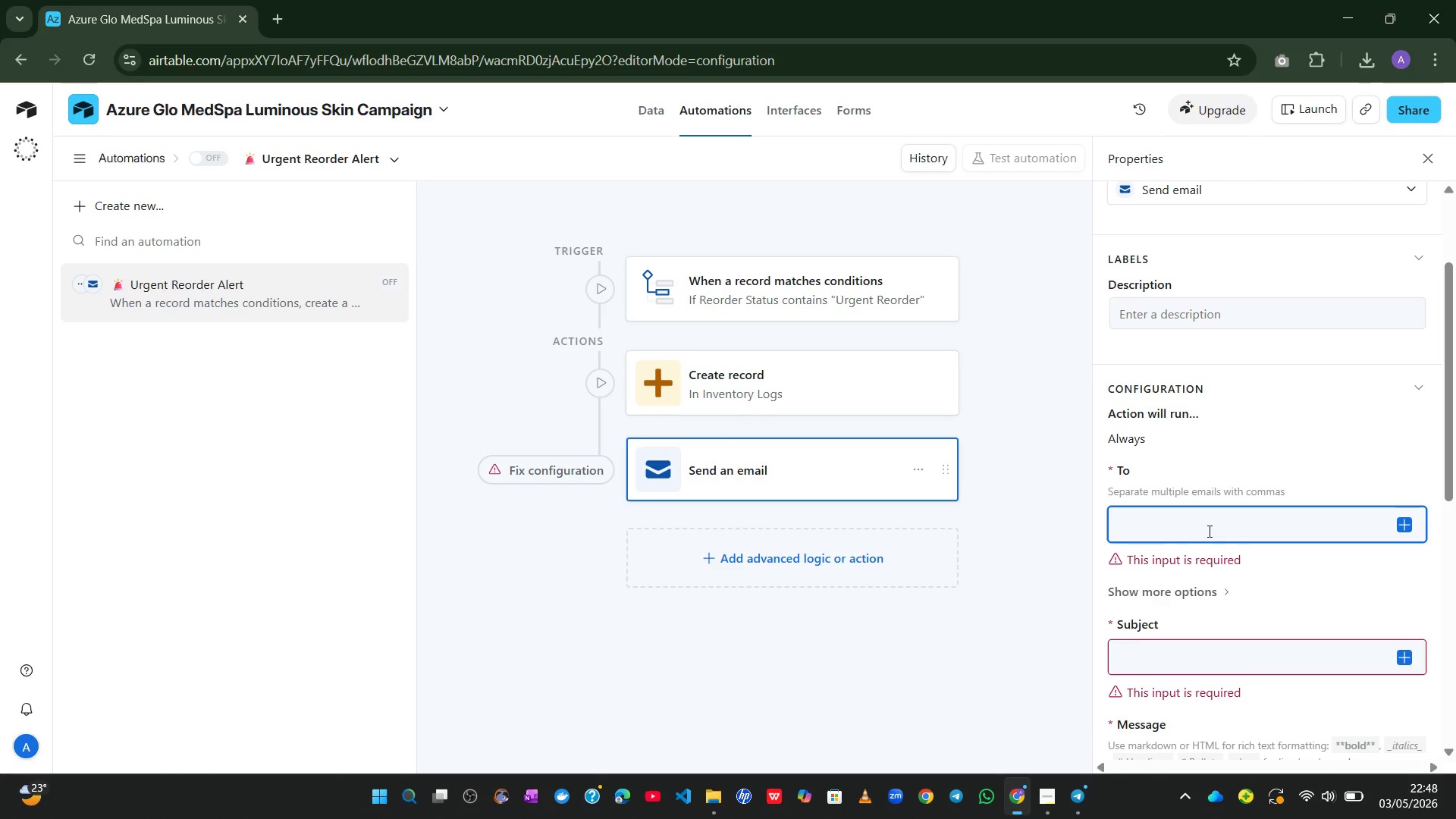 
wait(5.16)
 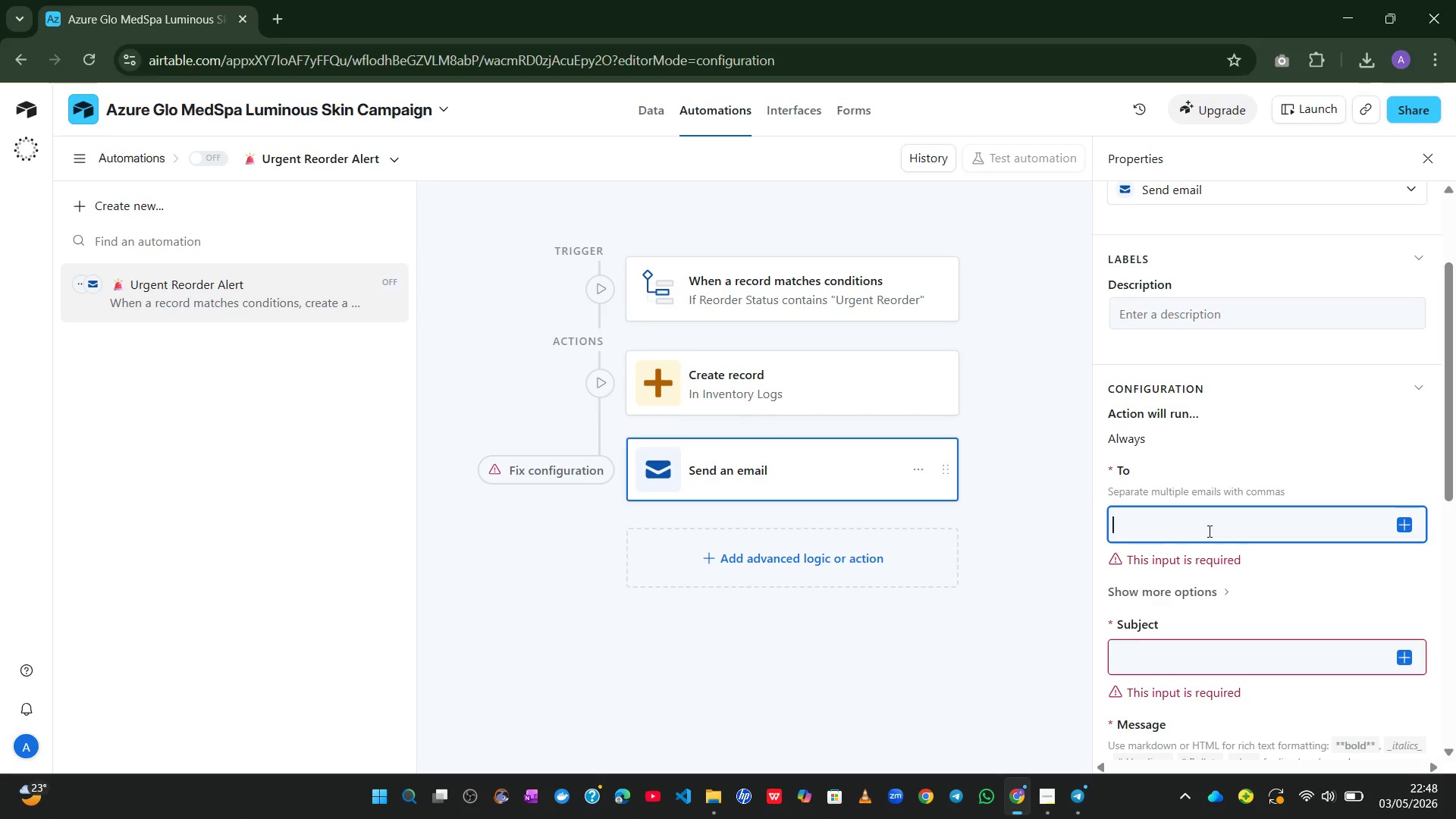 
type(2200abdiman~gmail.com)
 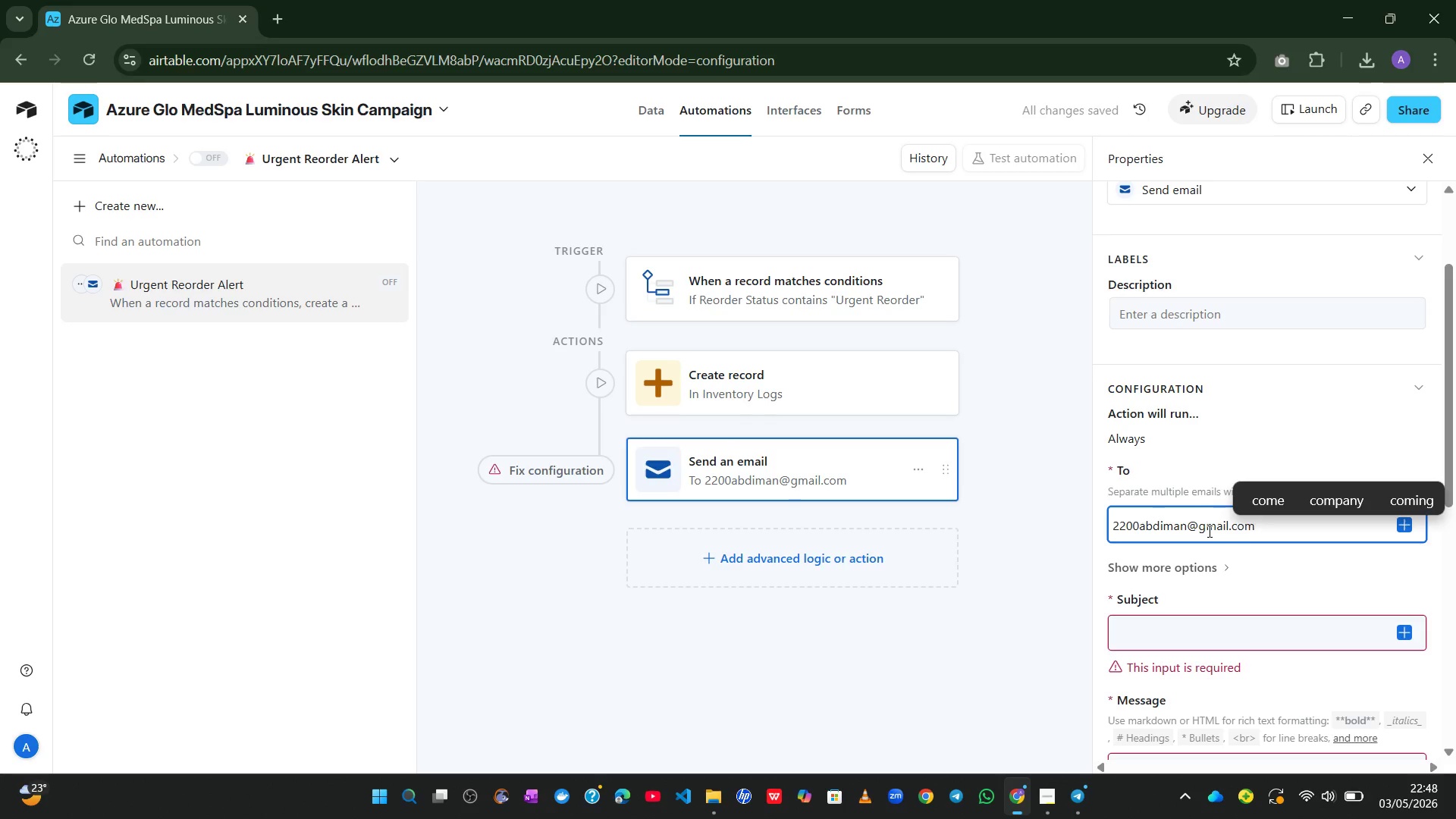 
wait(12.94)
 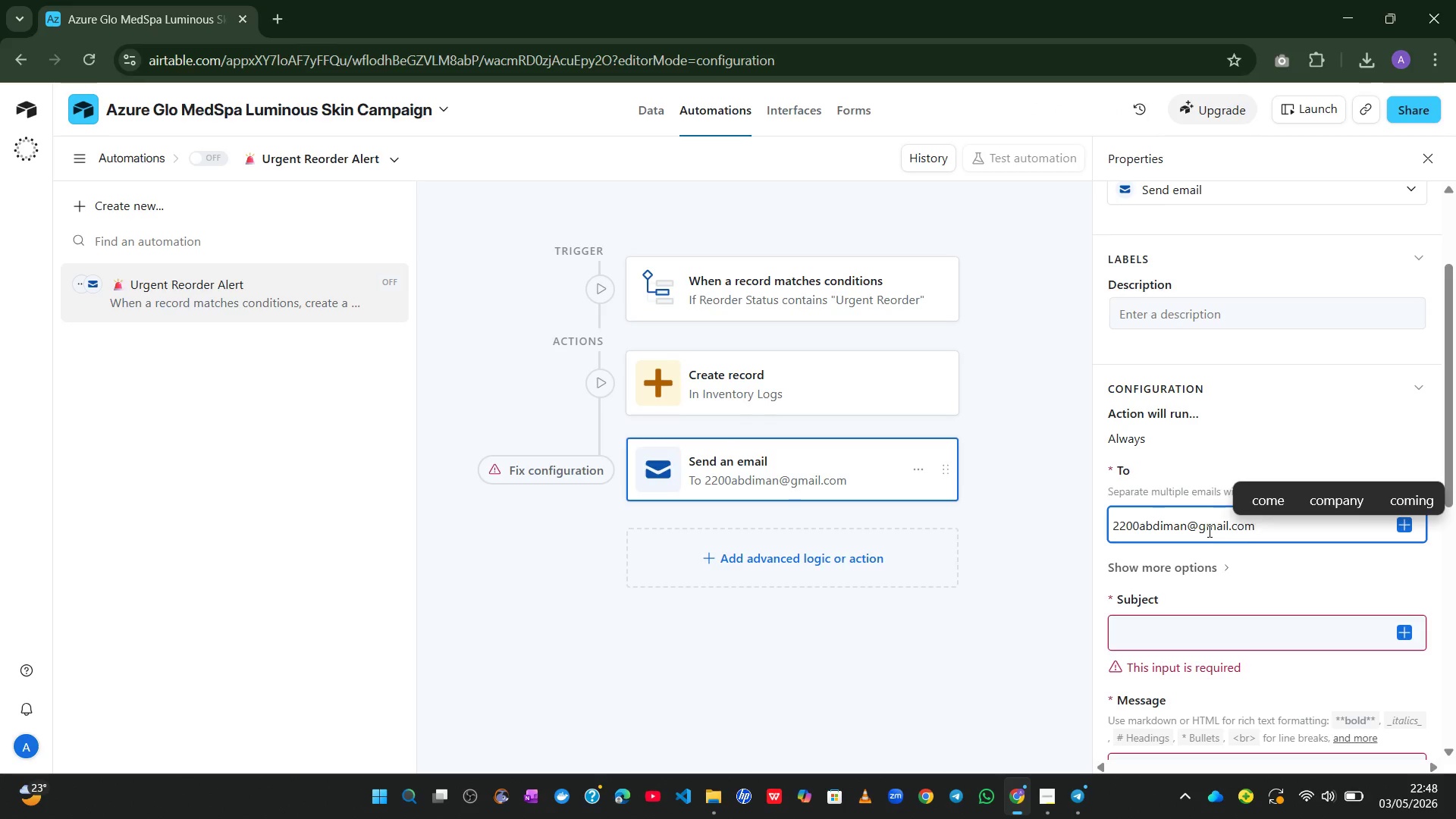 
left_click([1164, 643])
 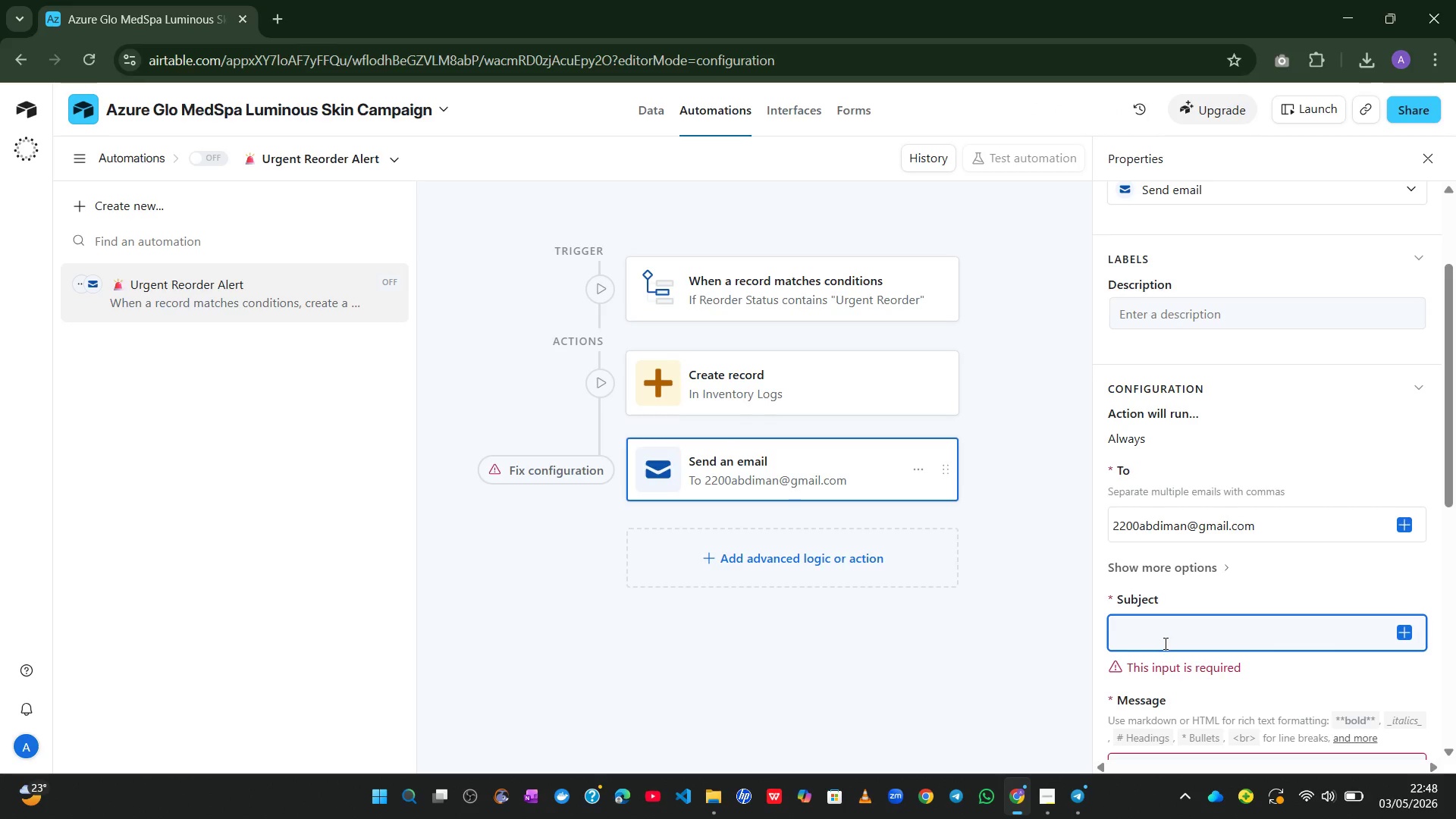 
type(--Urgent Reorder Needed!)
 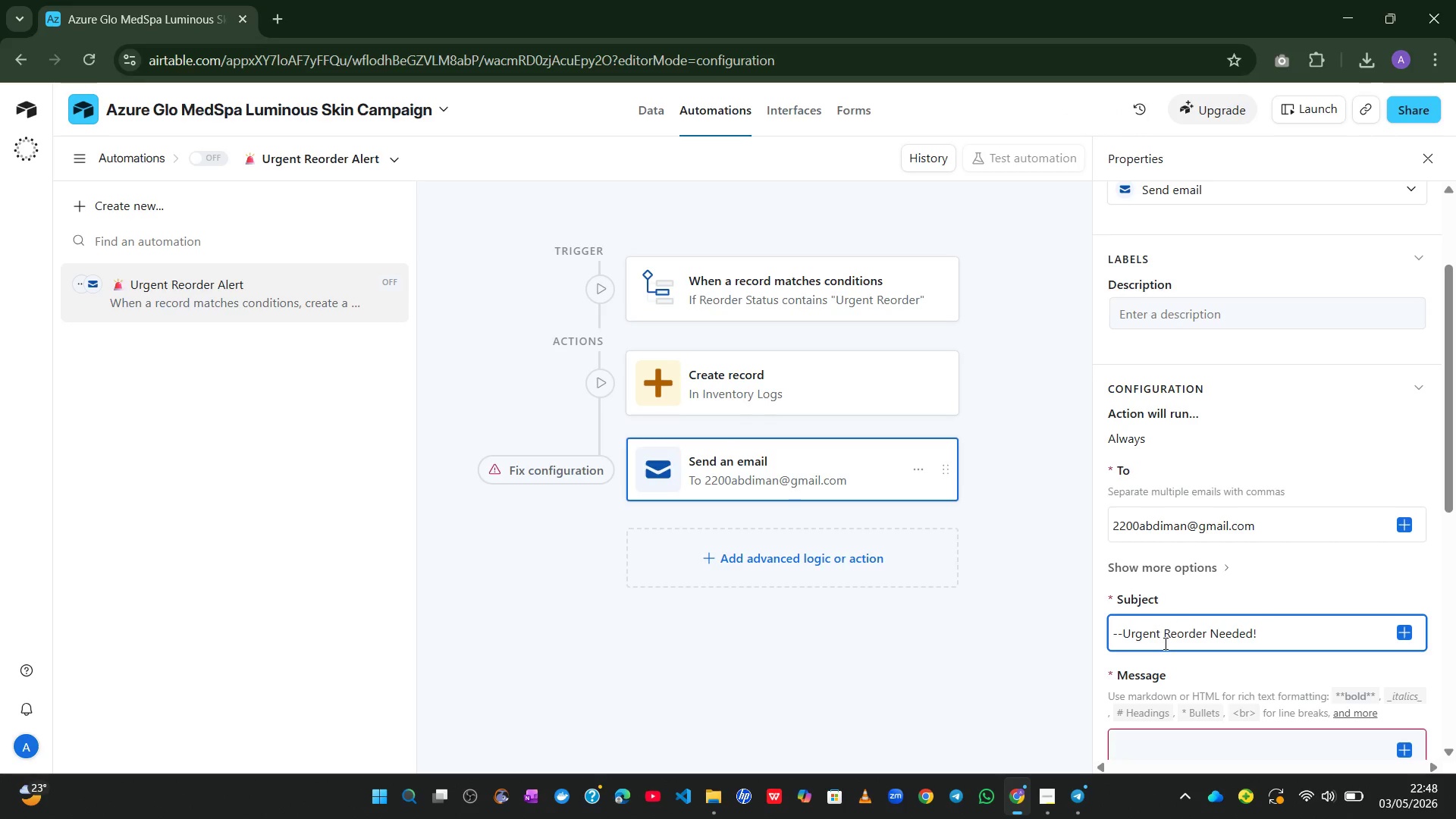 
left_click([1171, 648])
 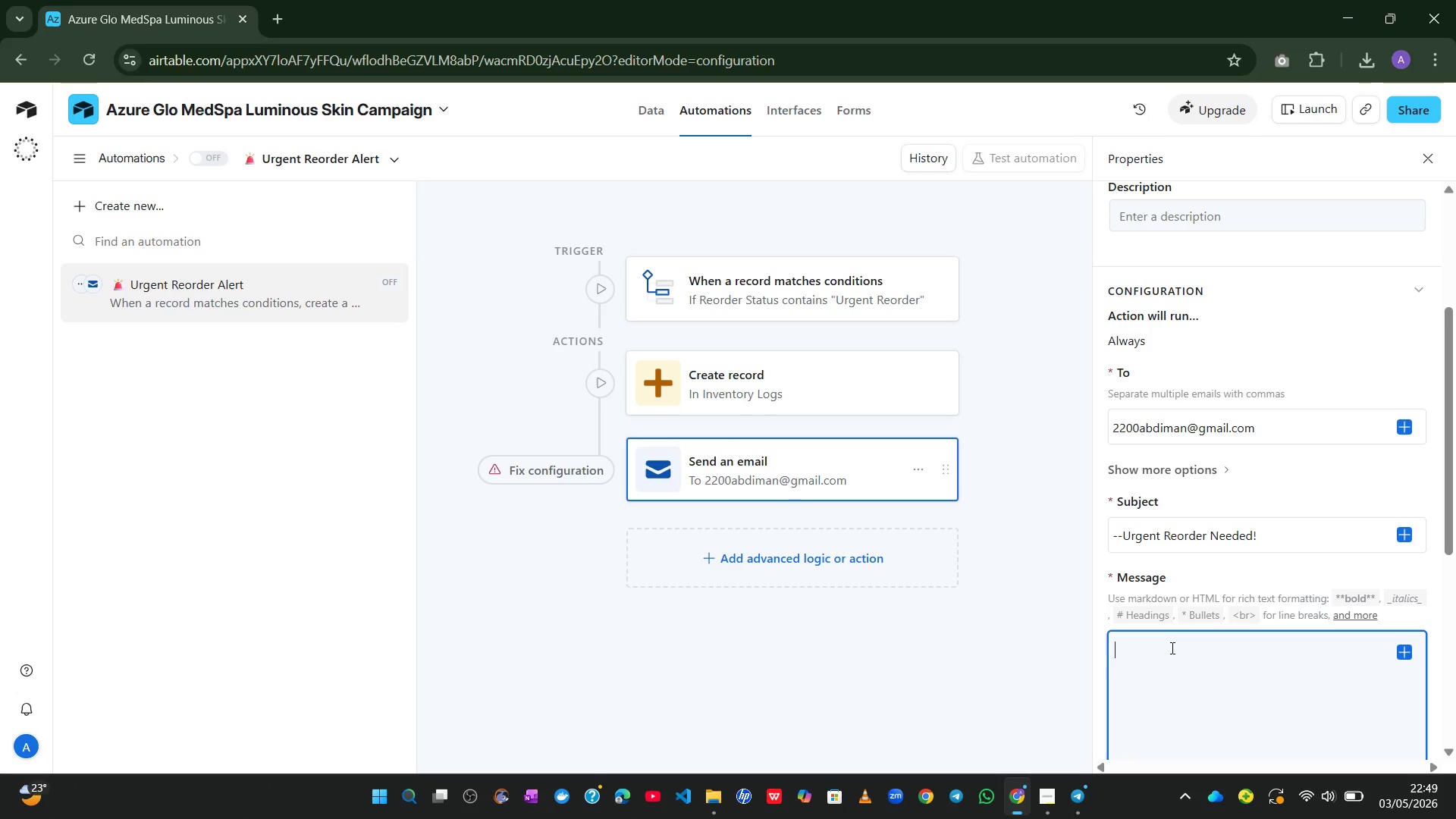 
wait(18.95)
 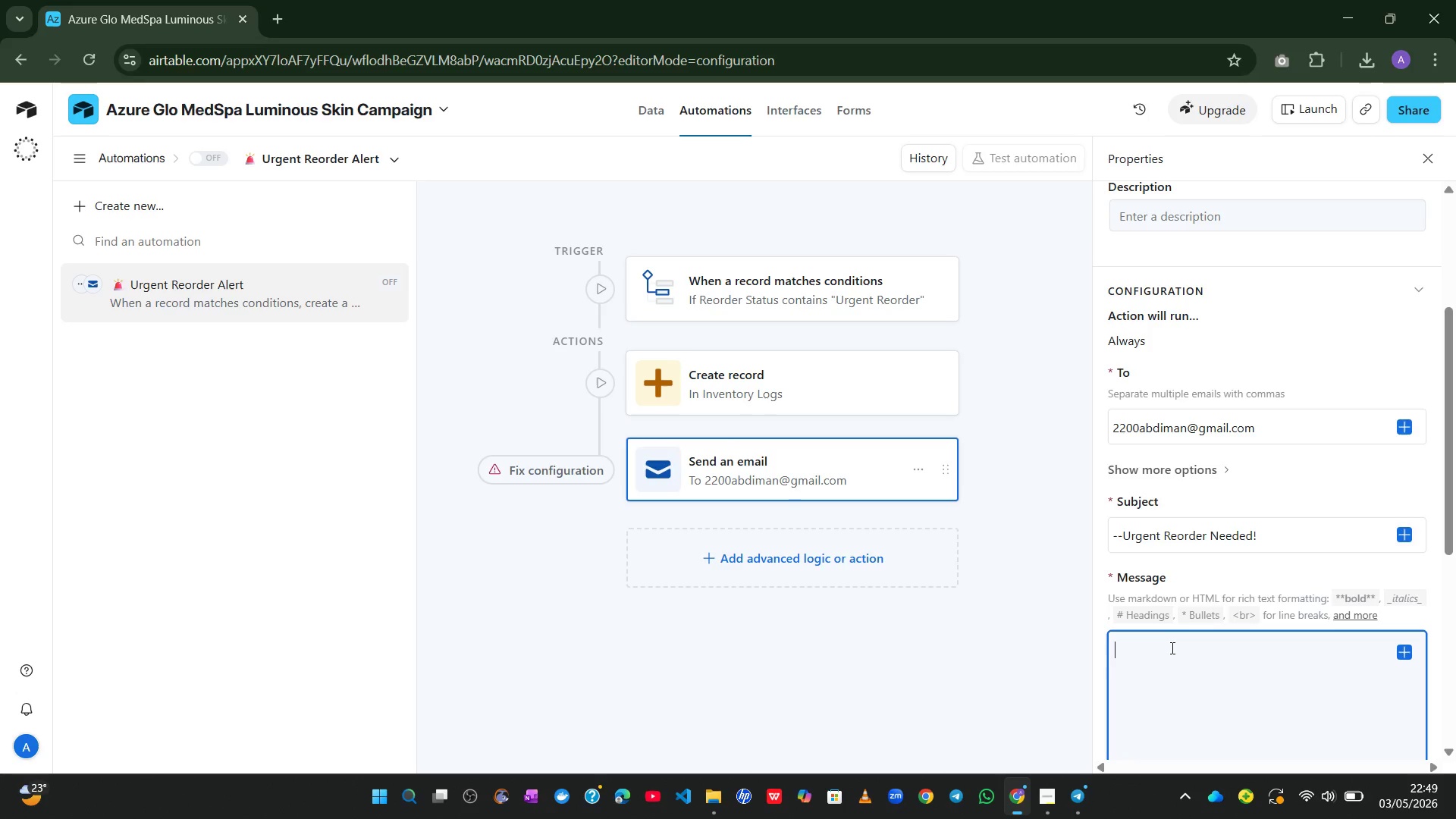 
left_click([1403, 655])
 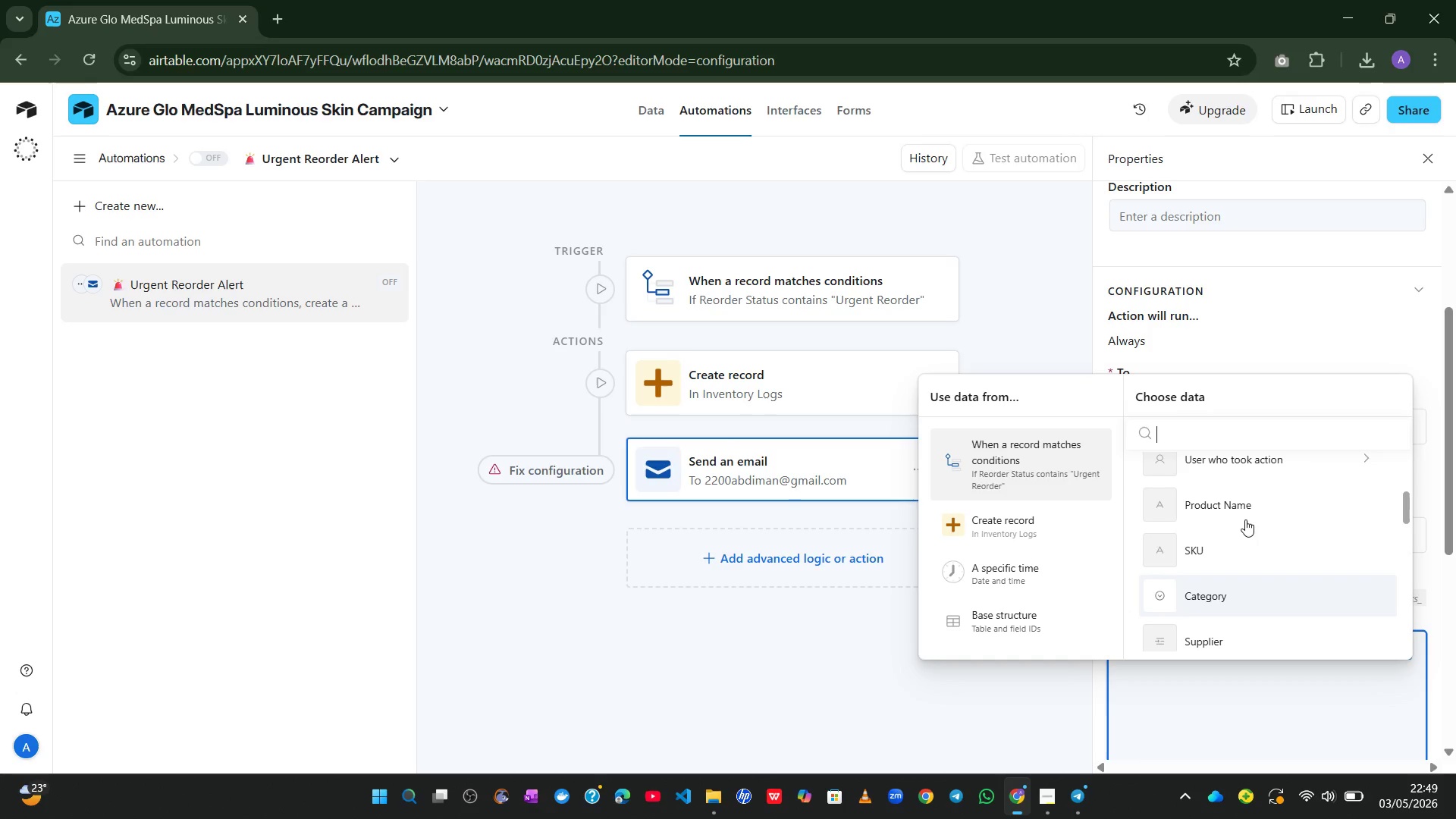 
left_click([1223, 507])
 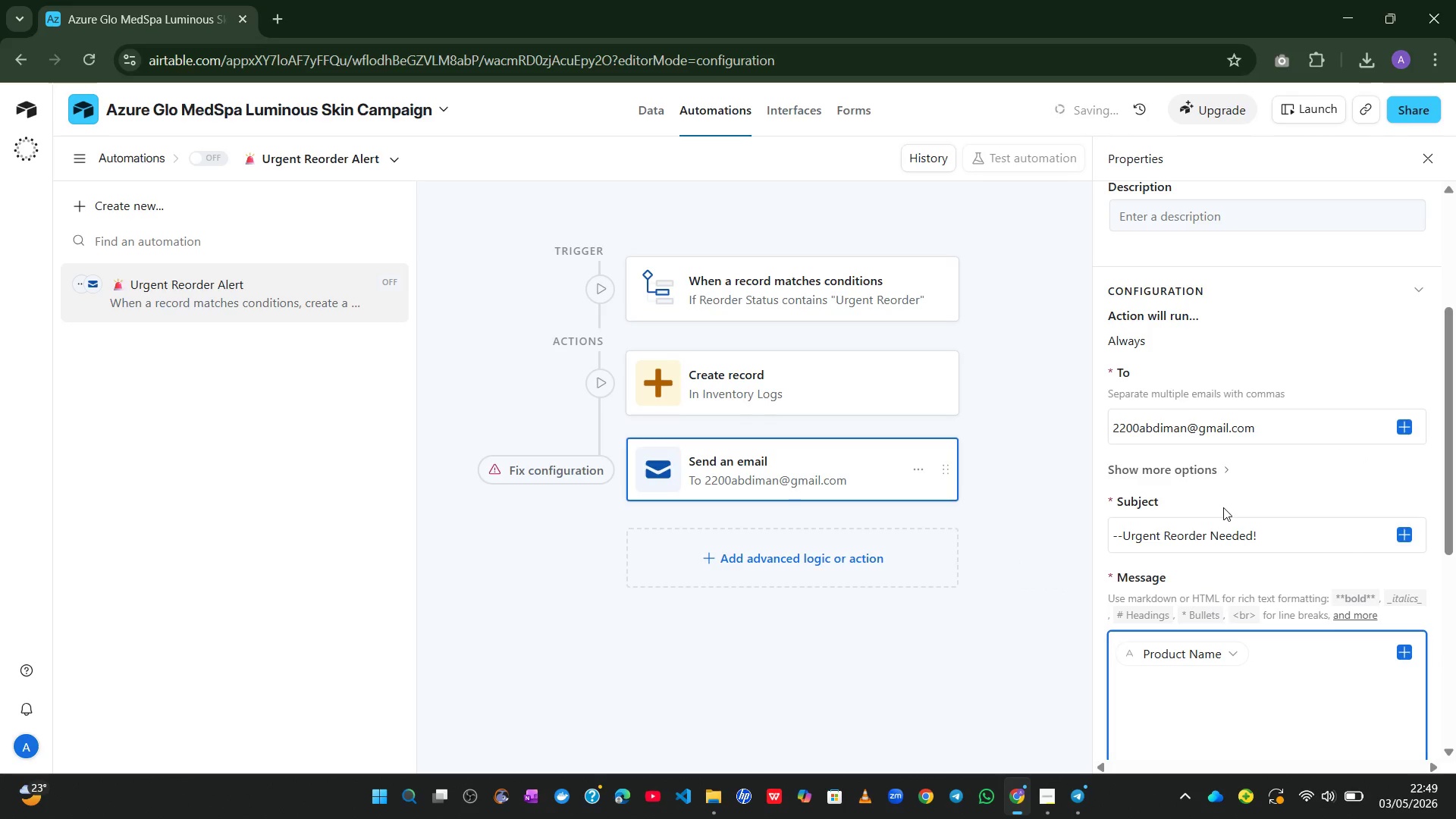 
type( is at risk of stocking out during the lumin)
 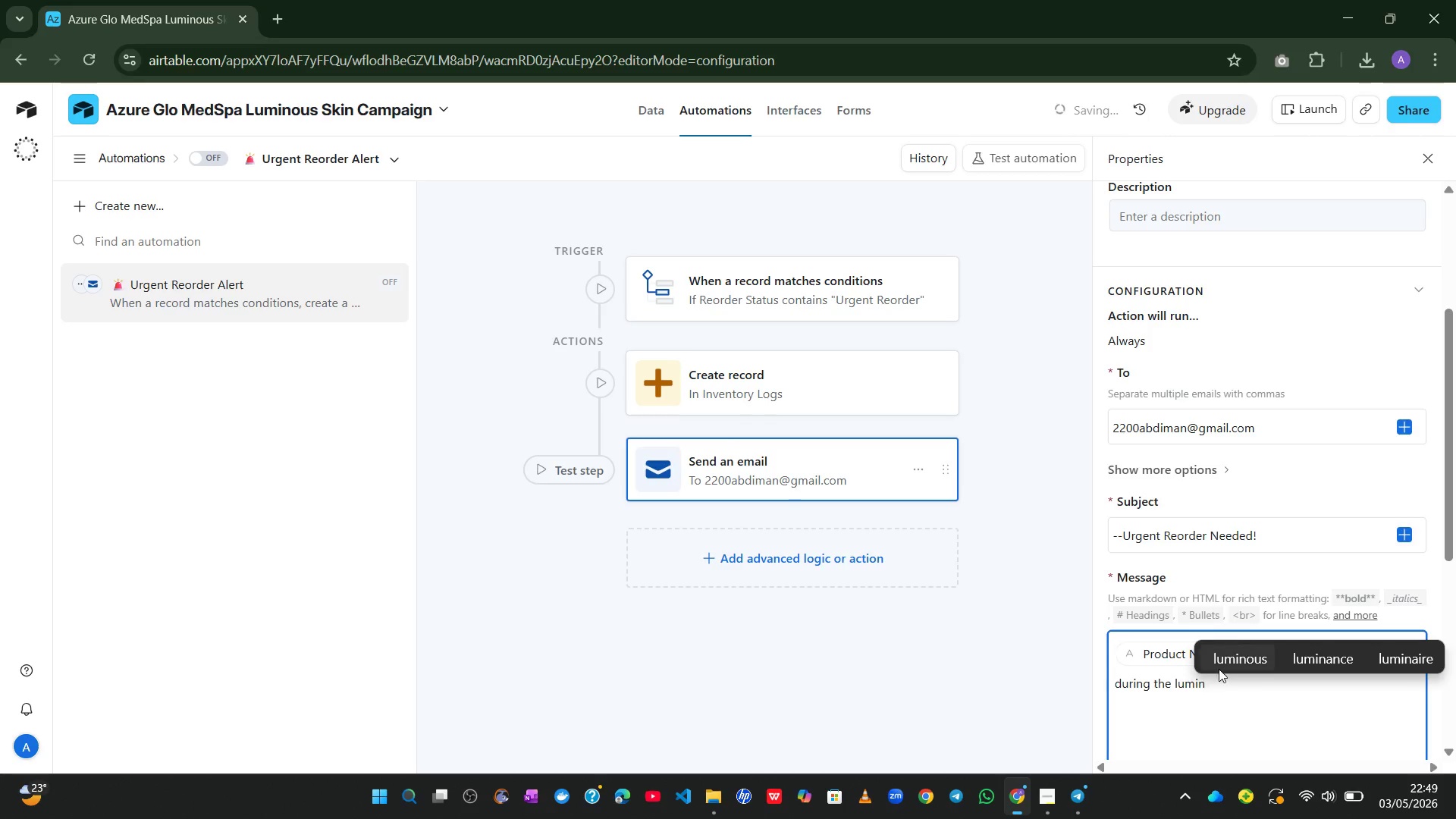 
left_click([1228, 661])
 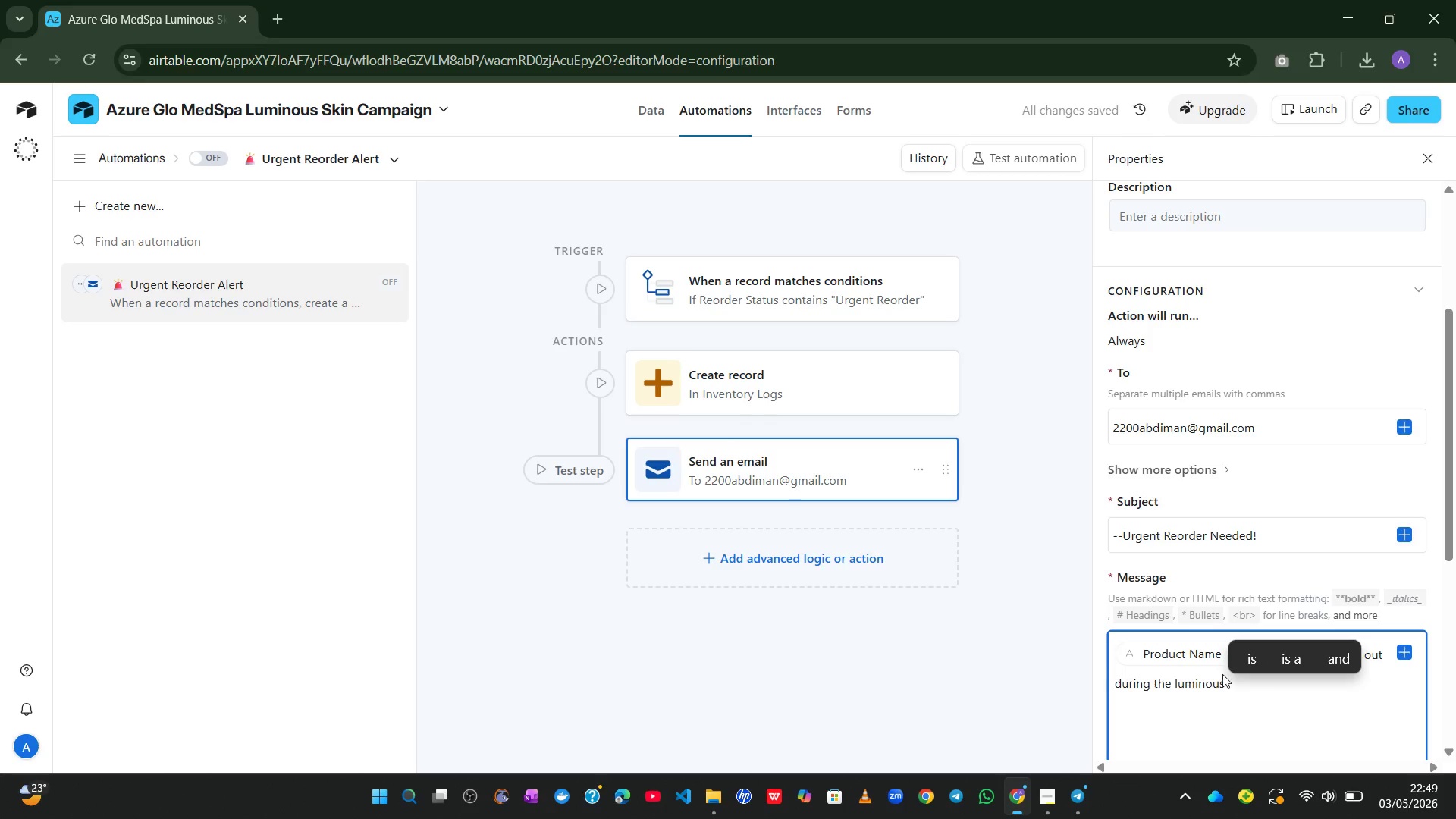 
left_click([1178, 686])
 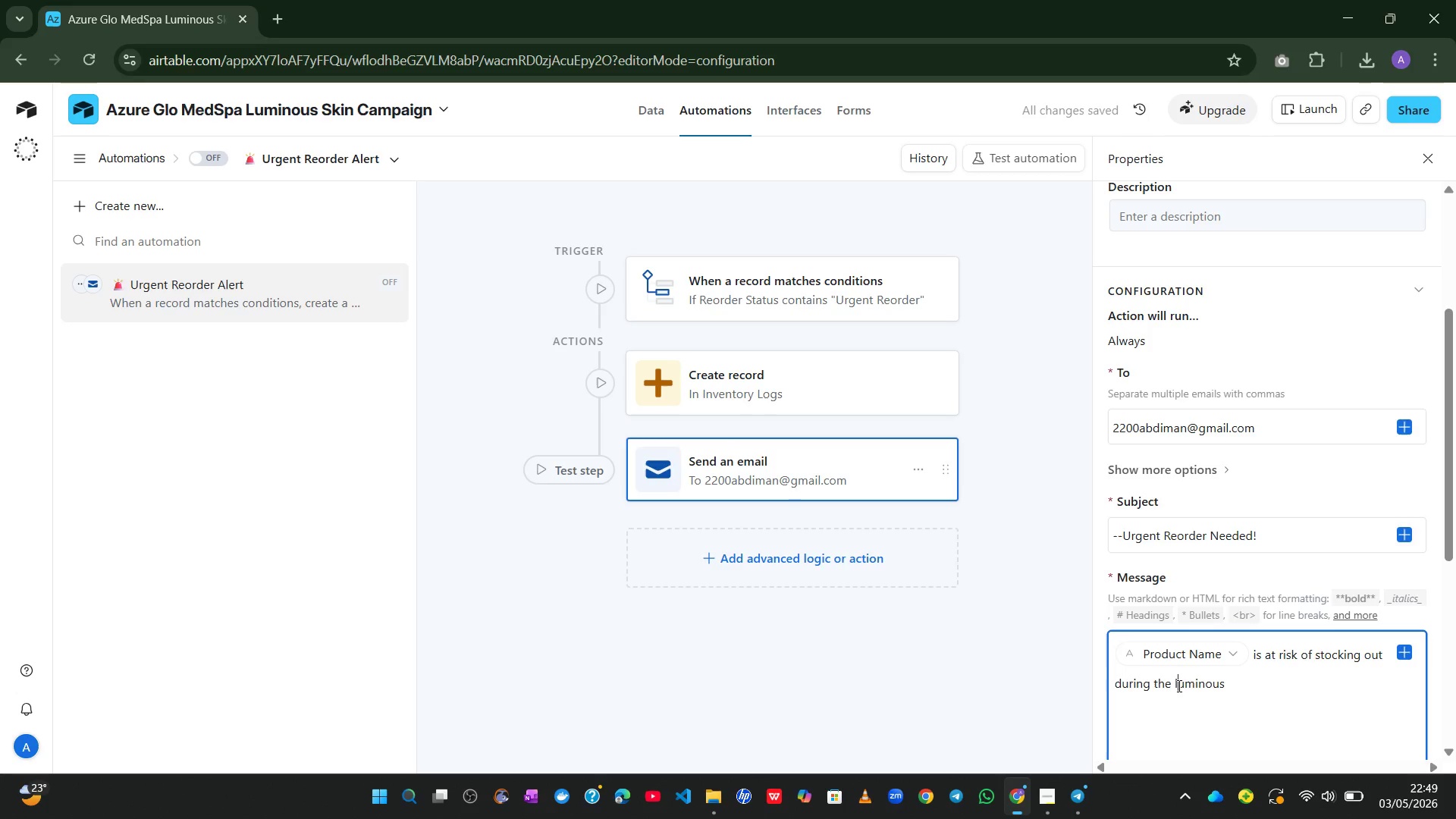 
key(Backspace)
 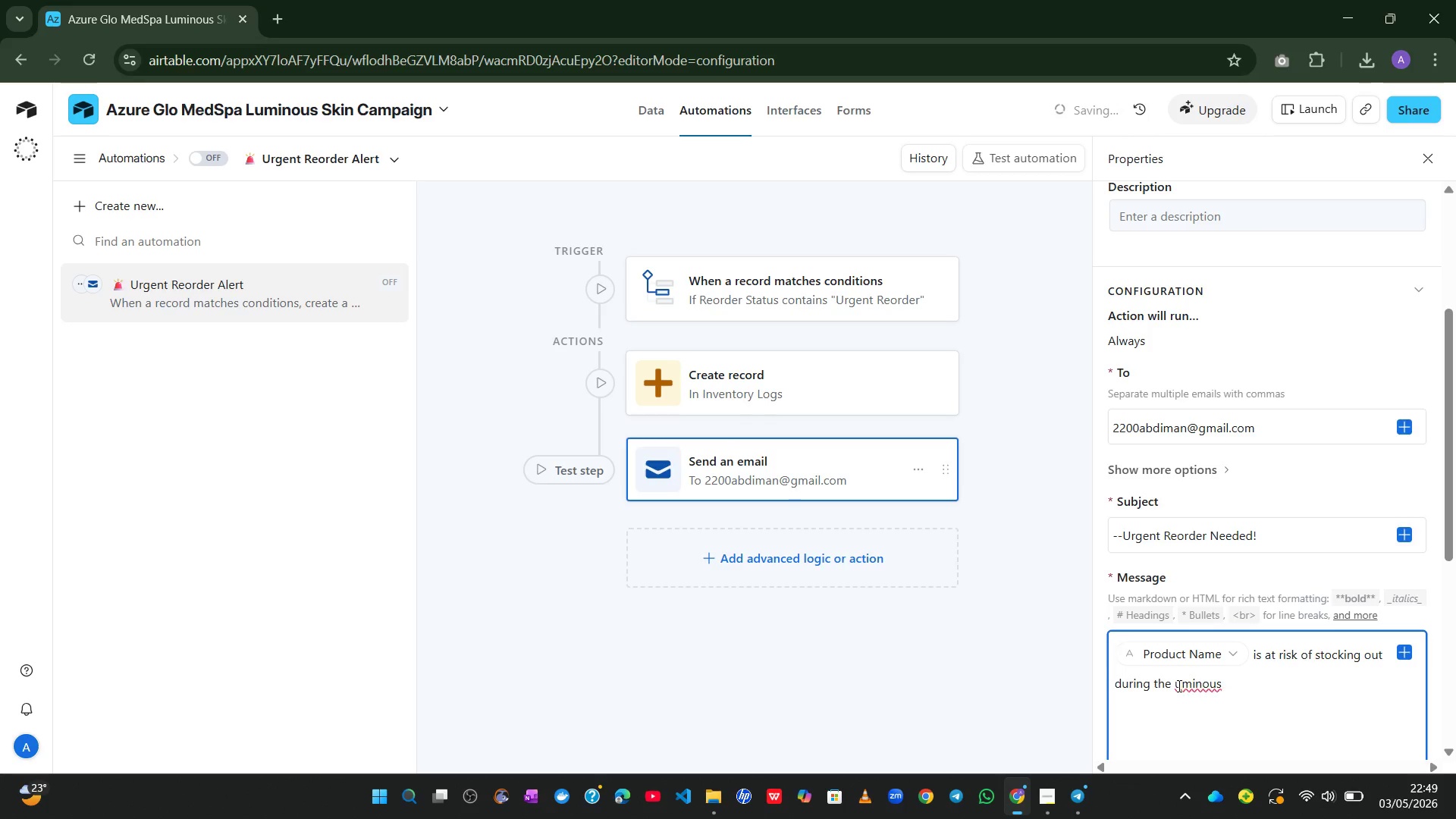 
key(Shift+L)
 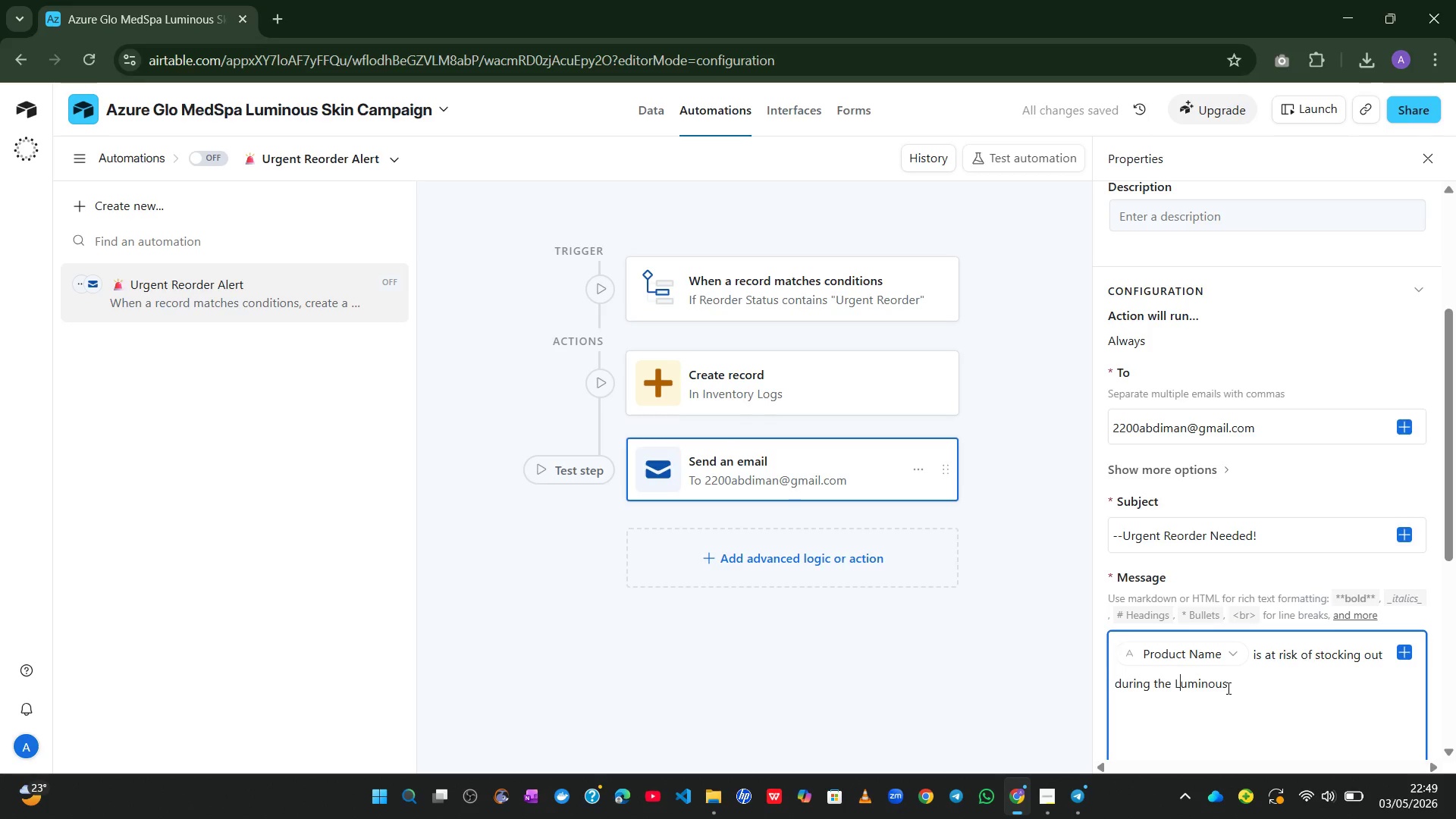 
left_click([1238, 686])
 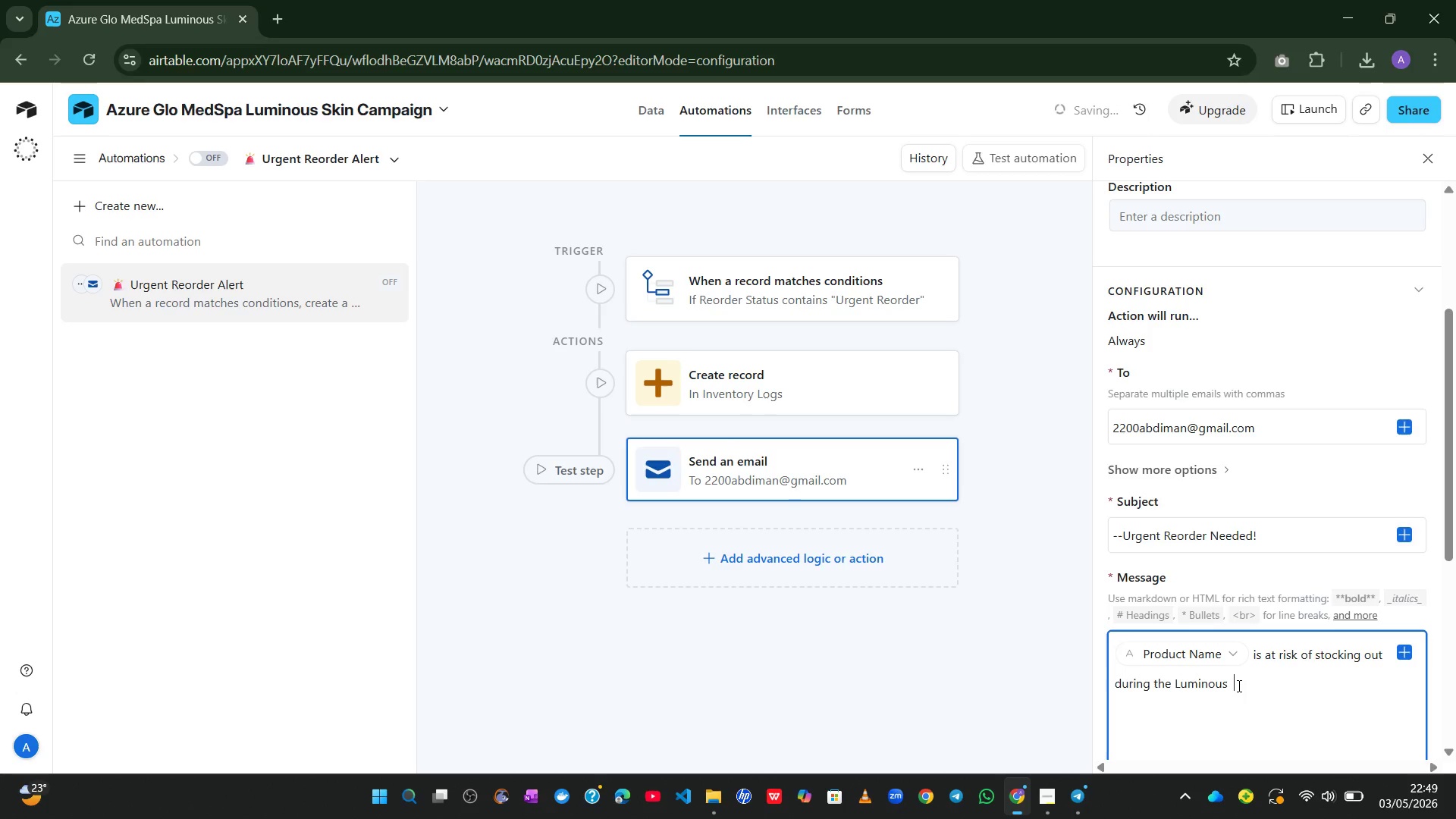 
type( )
key(Backspace)
type(Skin Campa)
 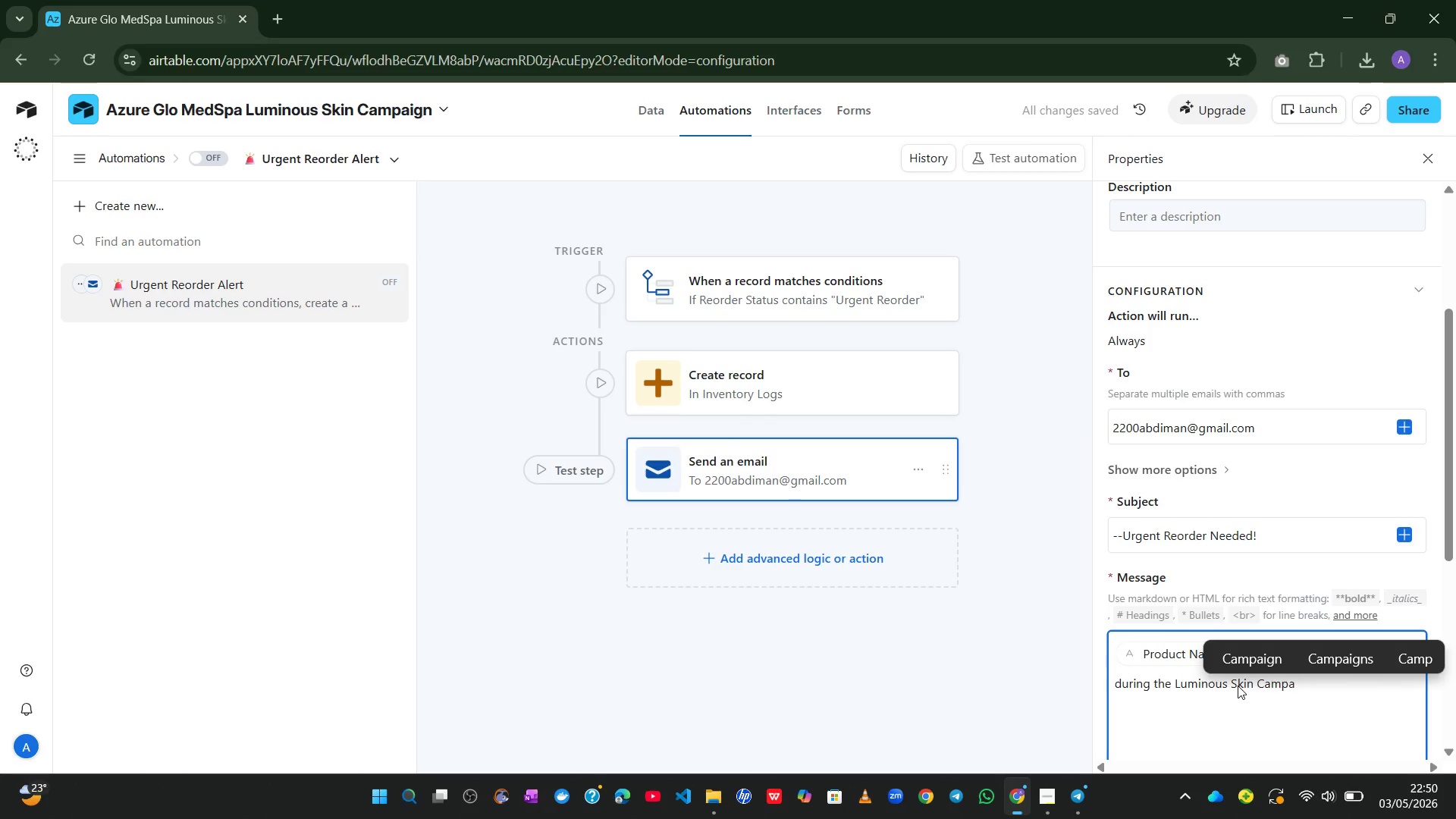 
left_click([1263, 649])
 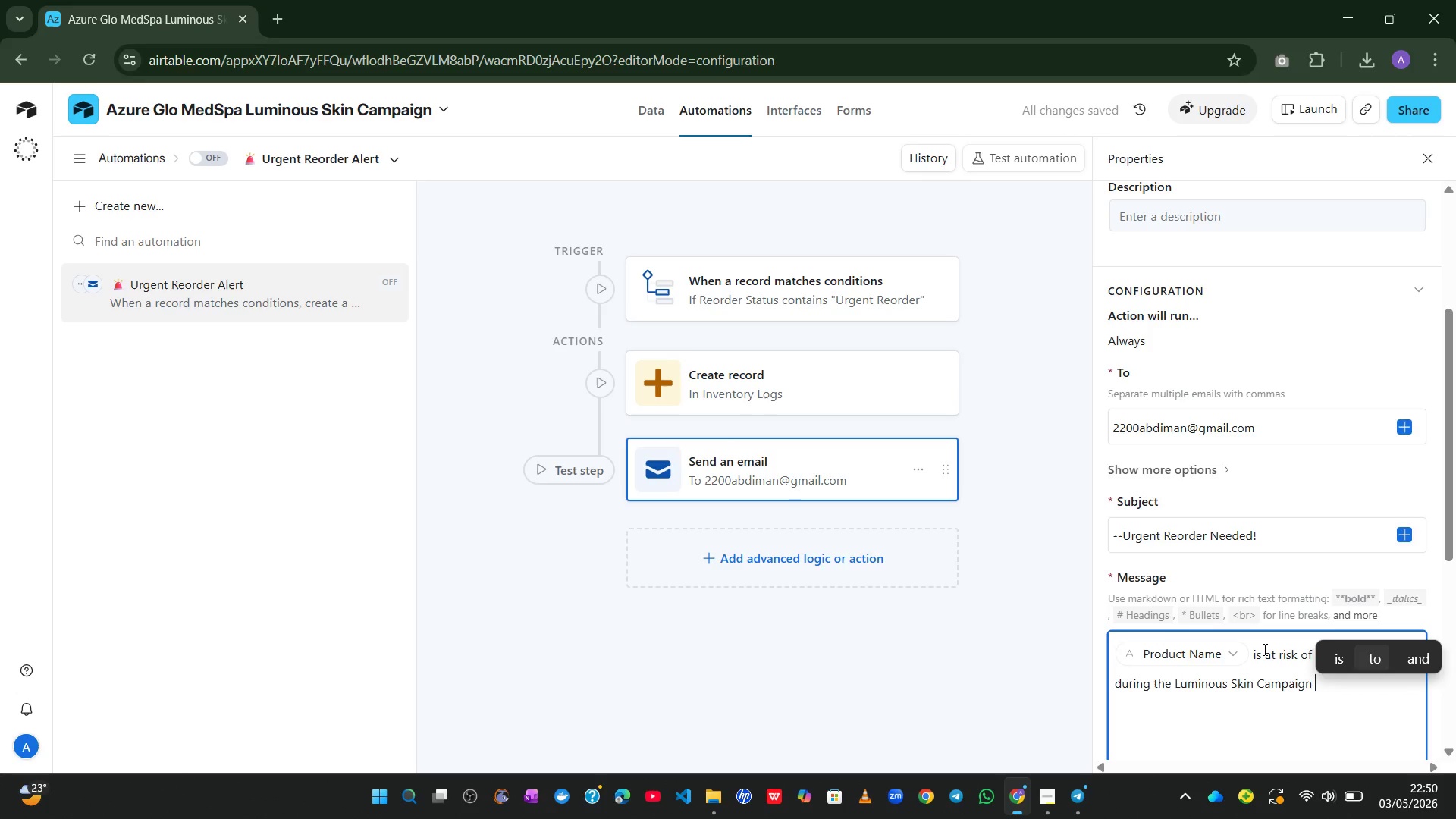 
wait(6.36)
 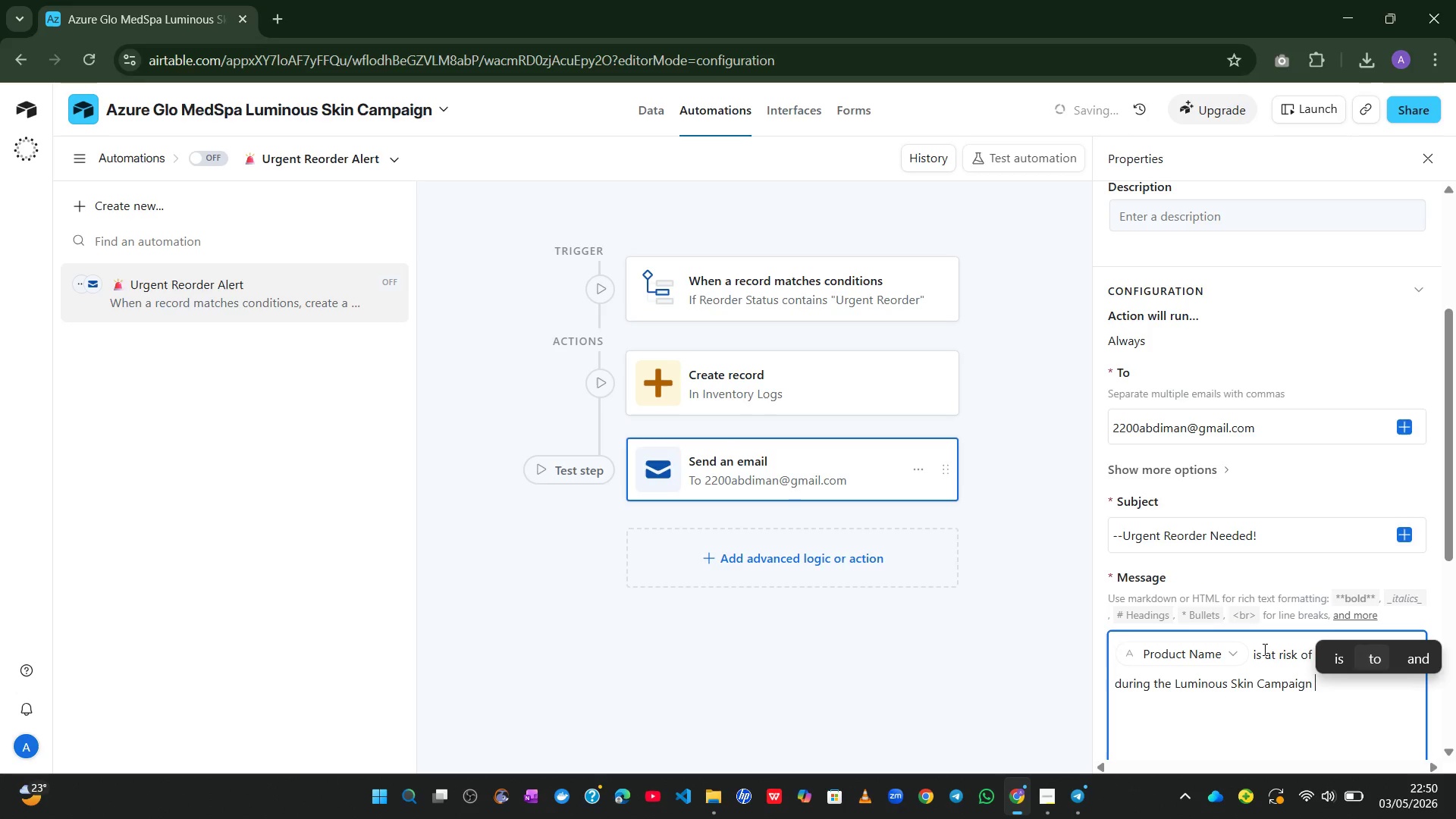 
key(Backspace)
type(. Please place re)
key(Backspace)
key(Backspace)
type(a reorder imme)
 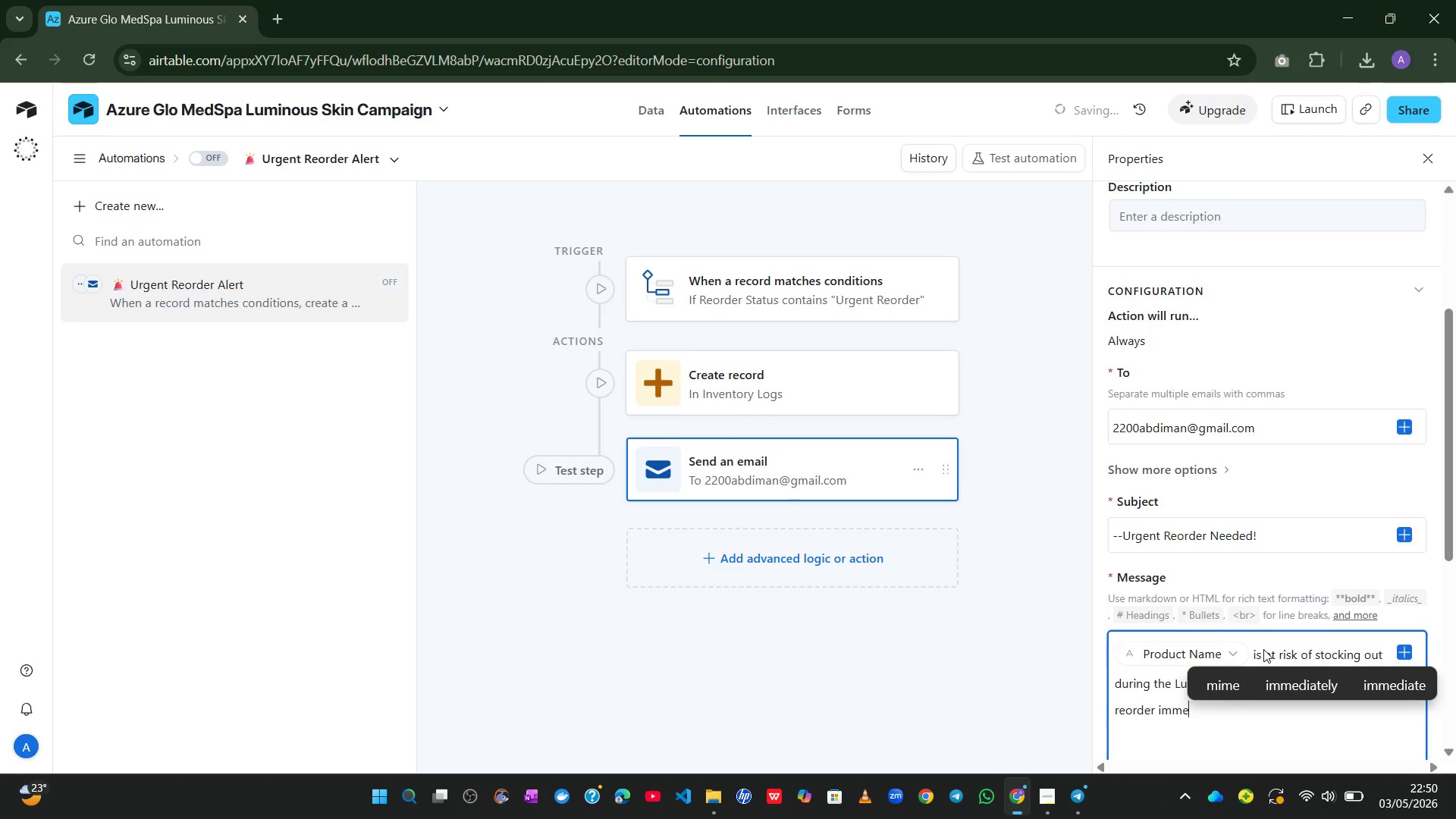 
left_click([1314, 686])
 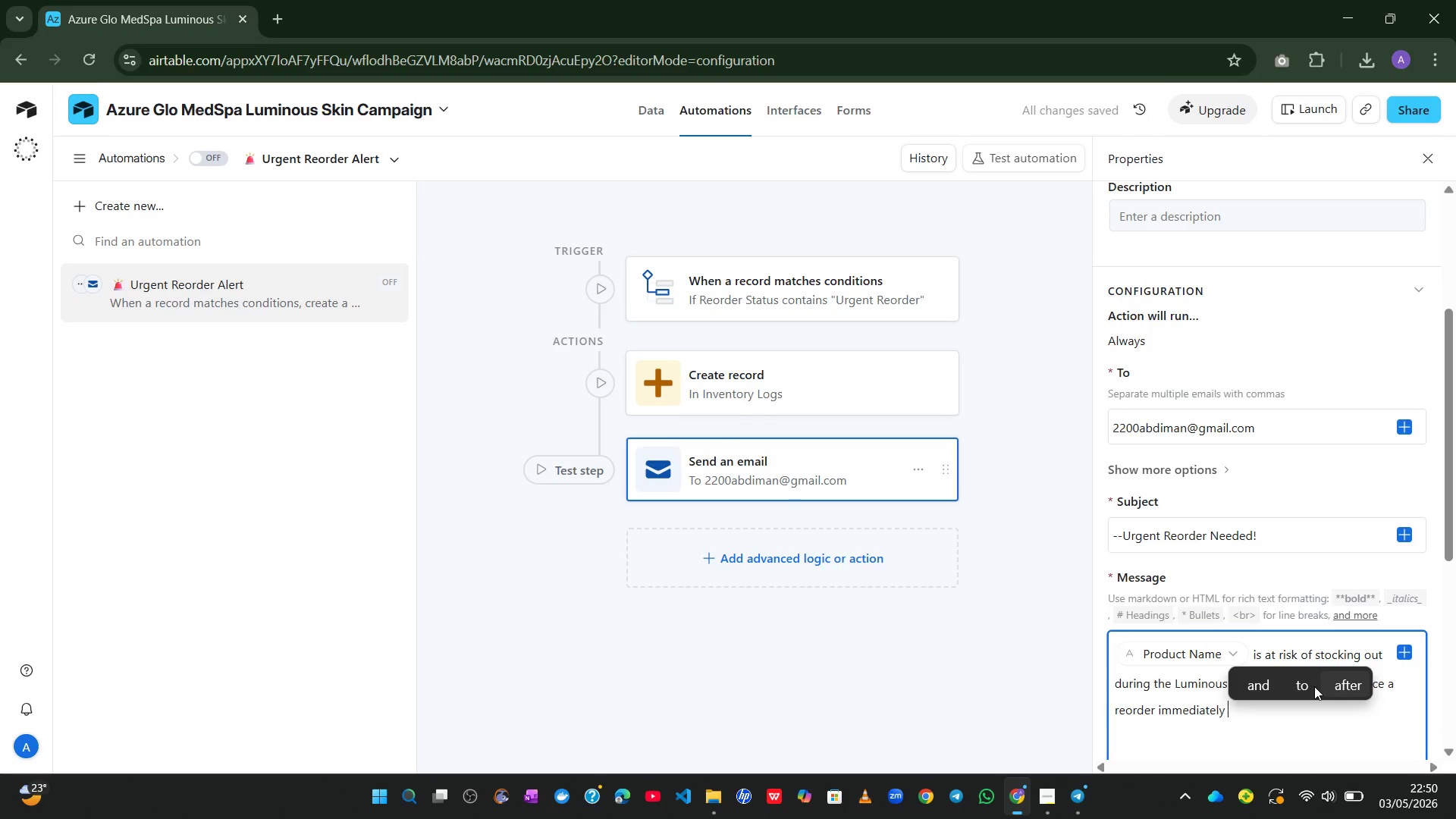 
key(Backspace)
 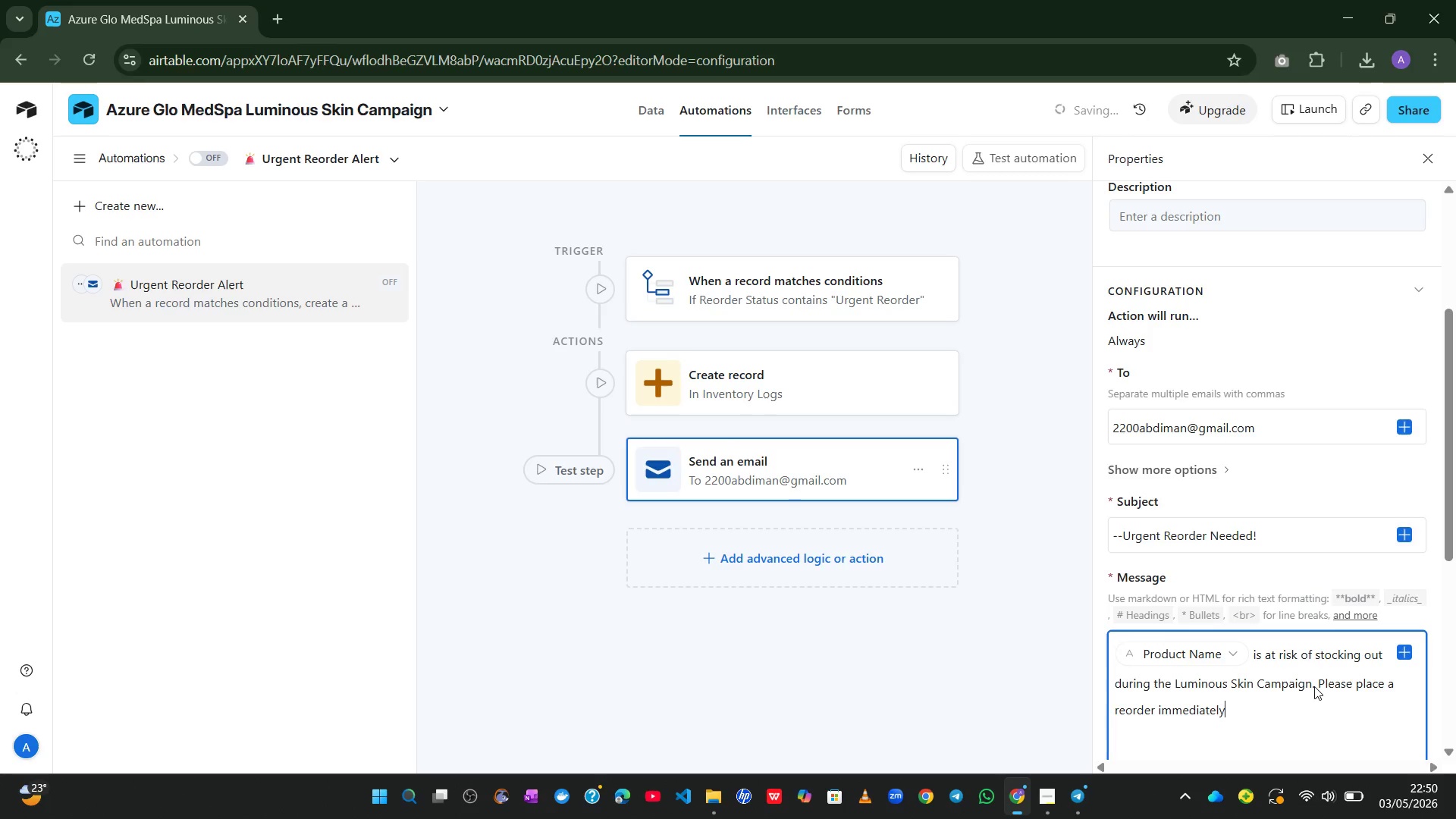 
key(Period)
 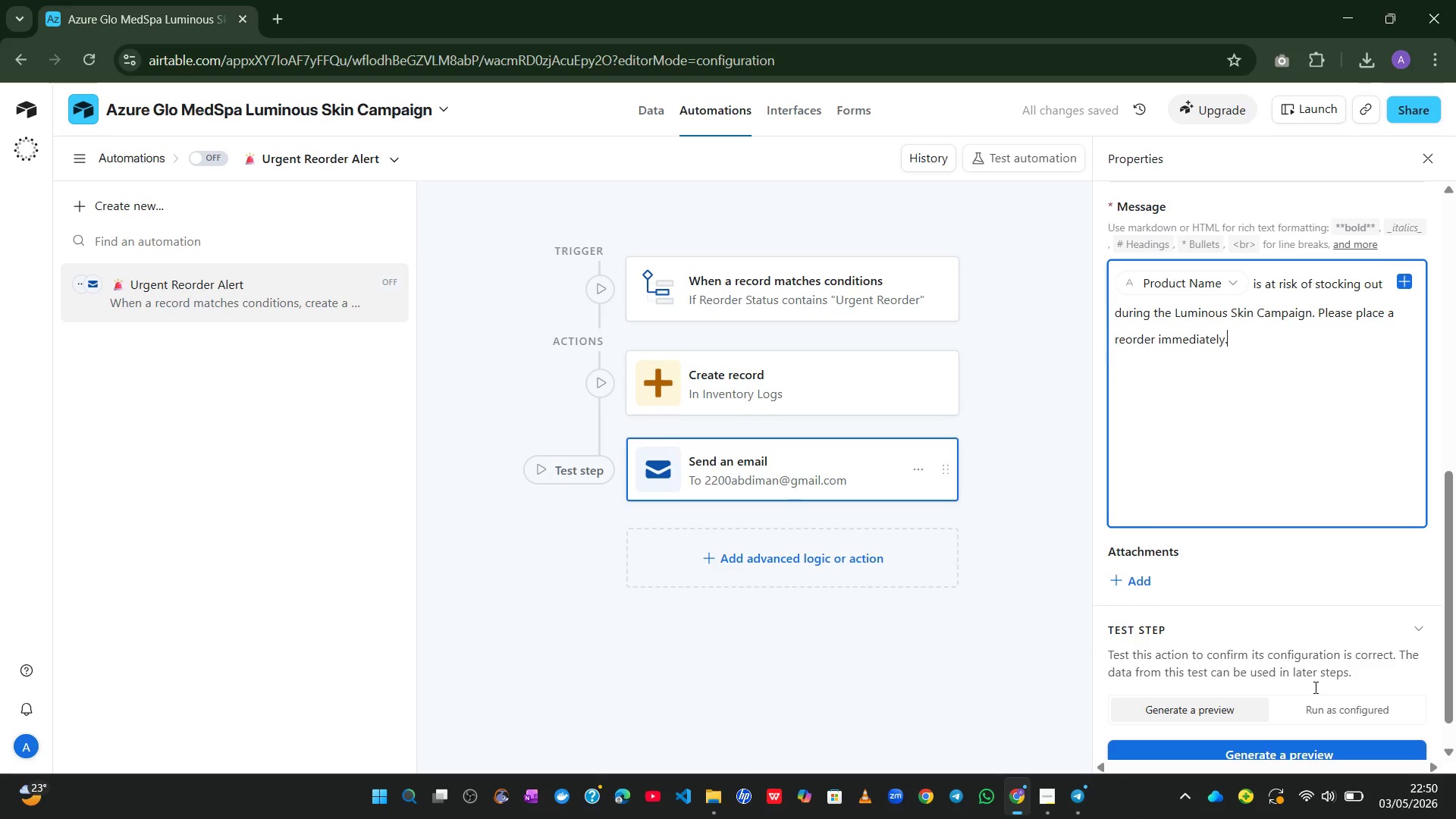 
wait(8.23)
 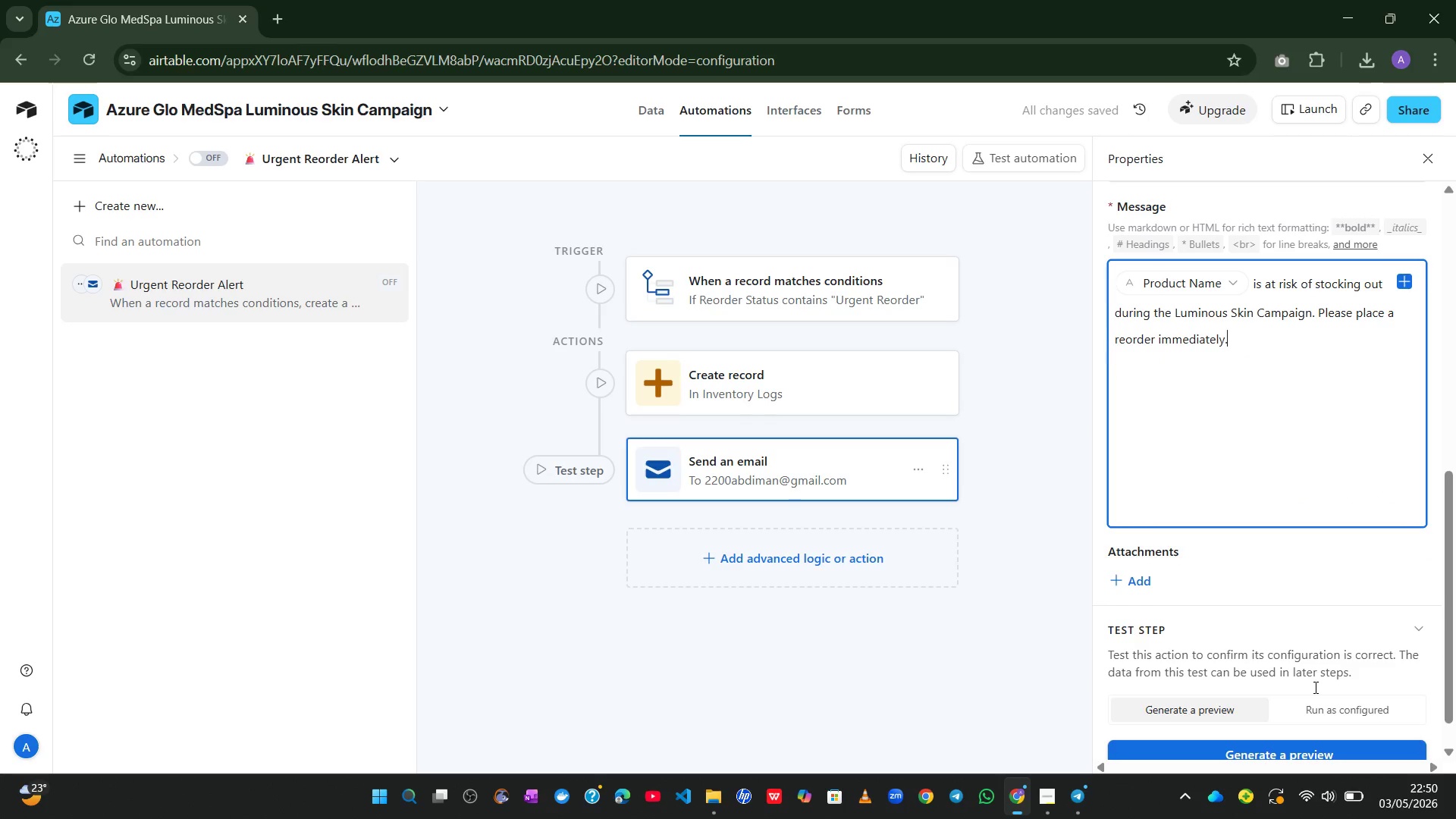 
left_click([207, 149])
 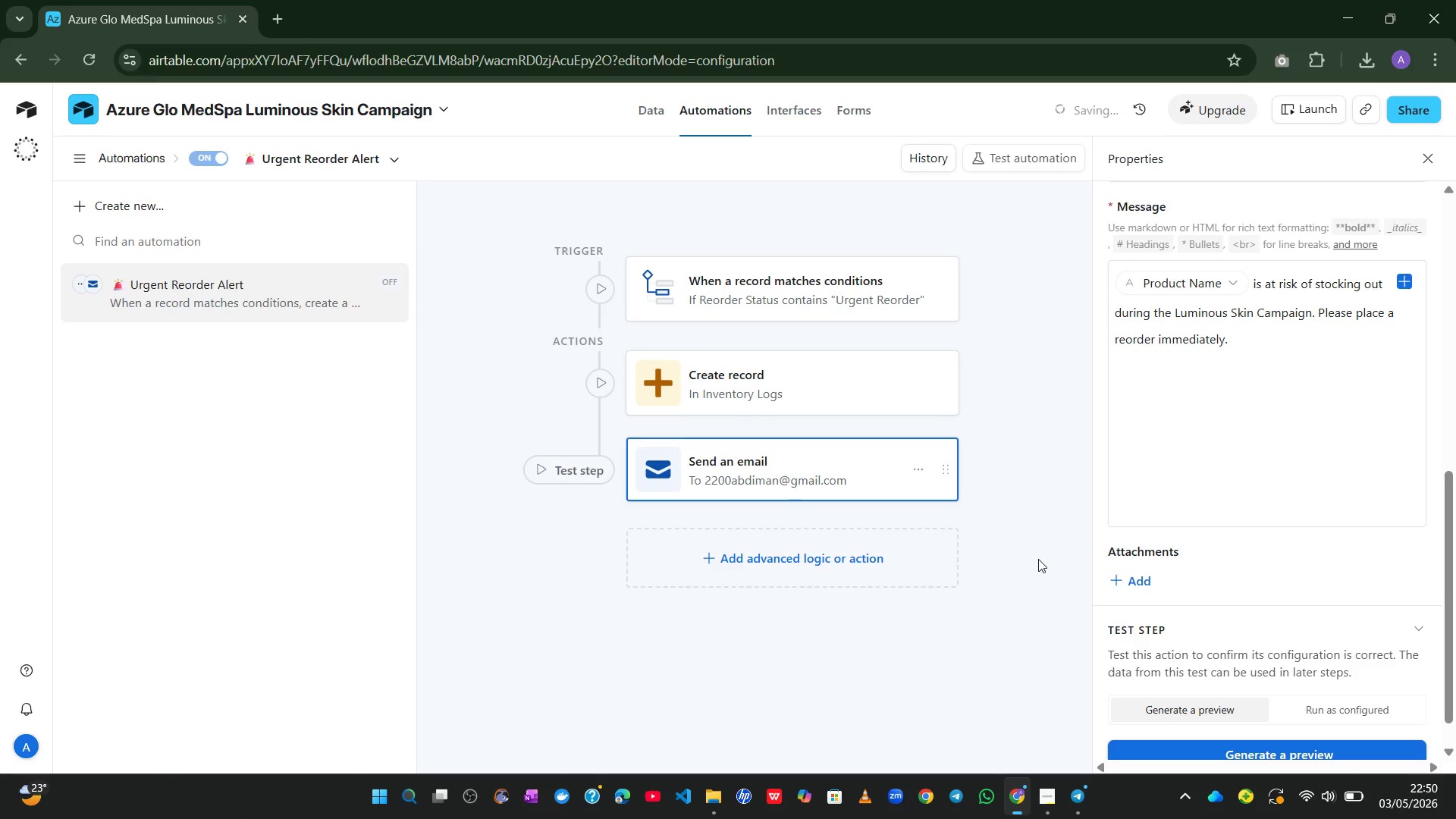 
mouse_move([1160, 443])
 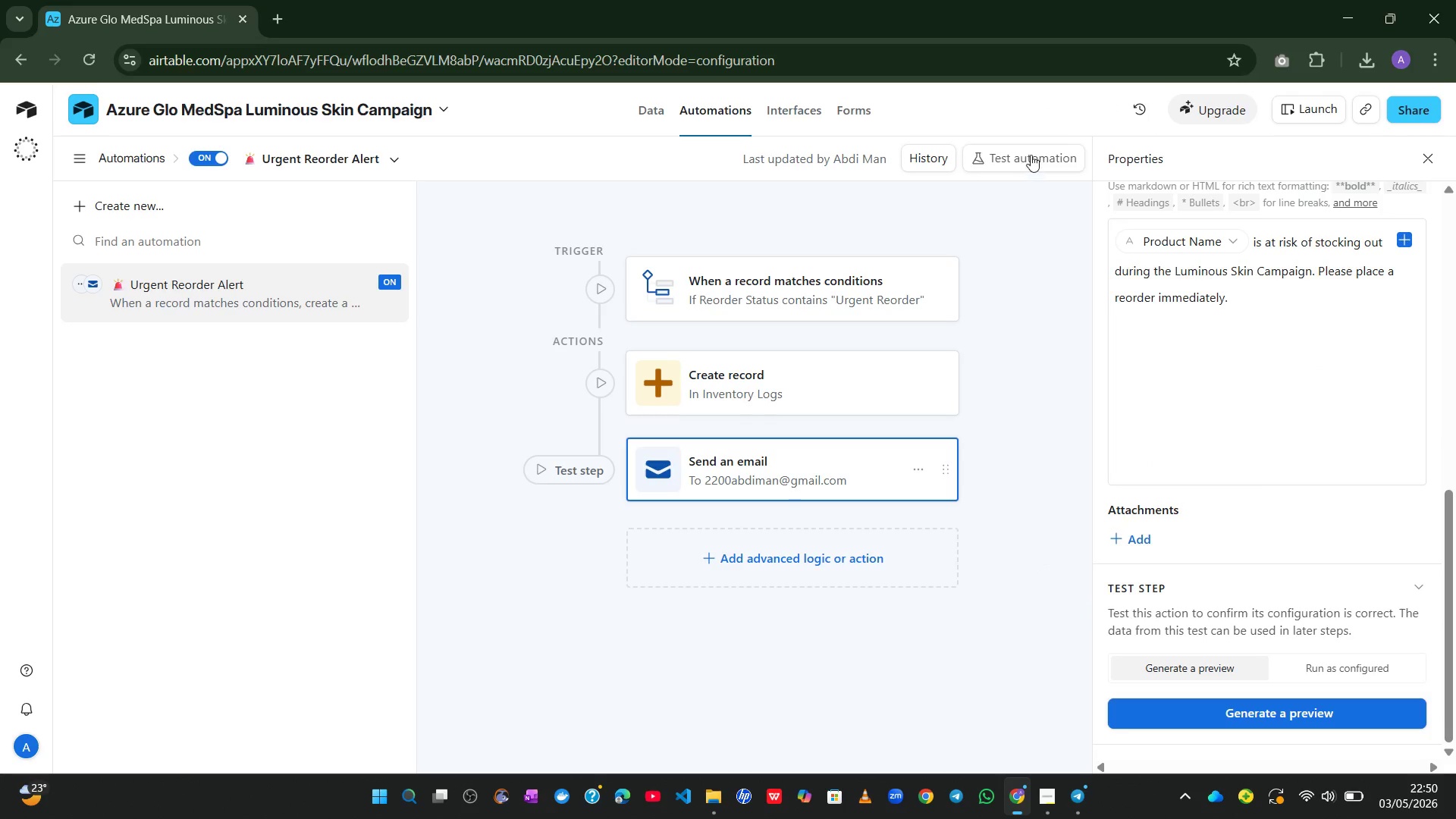 
left_click([1031, 155])
 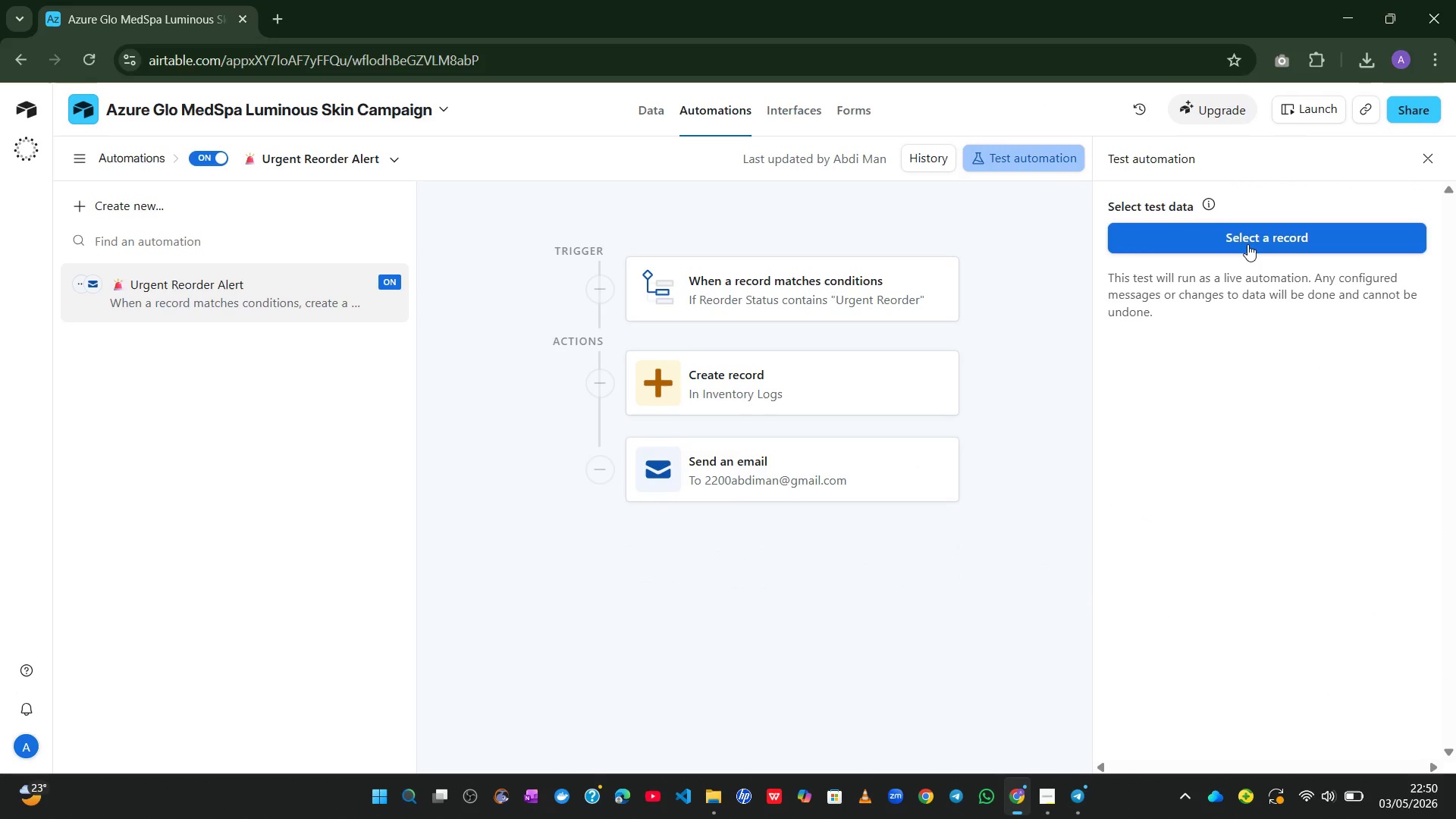 
left_click([1247, 243])
 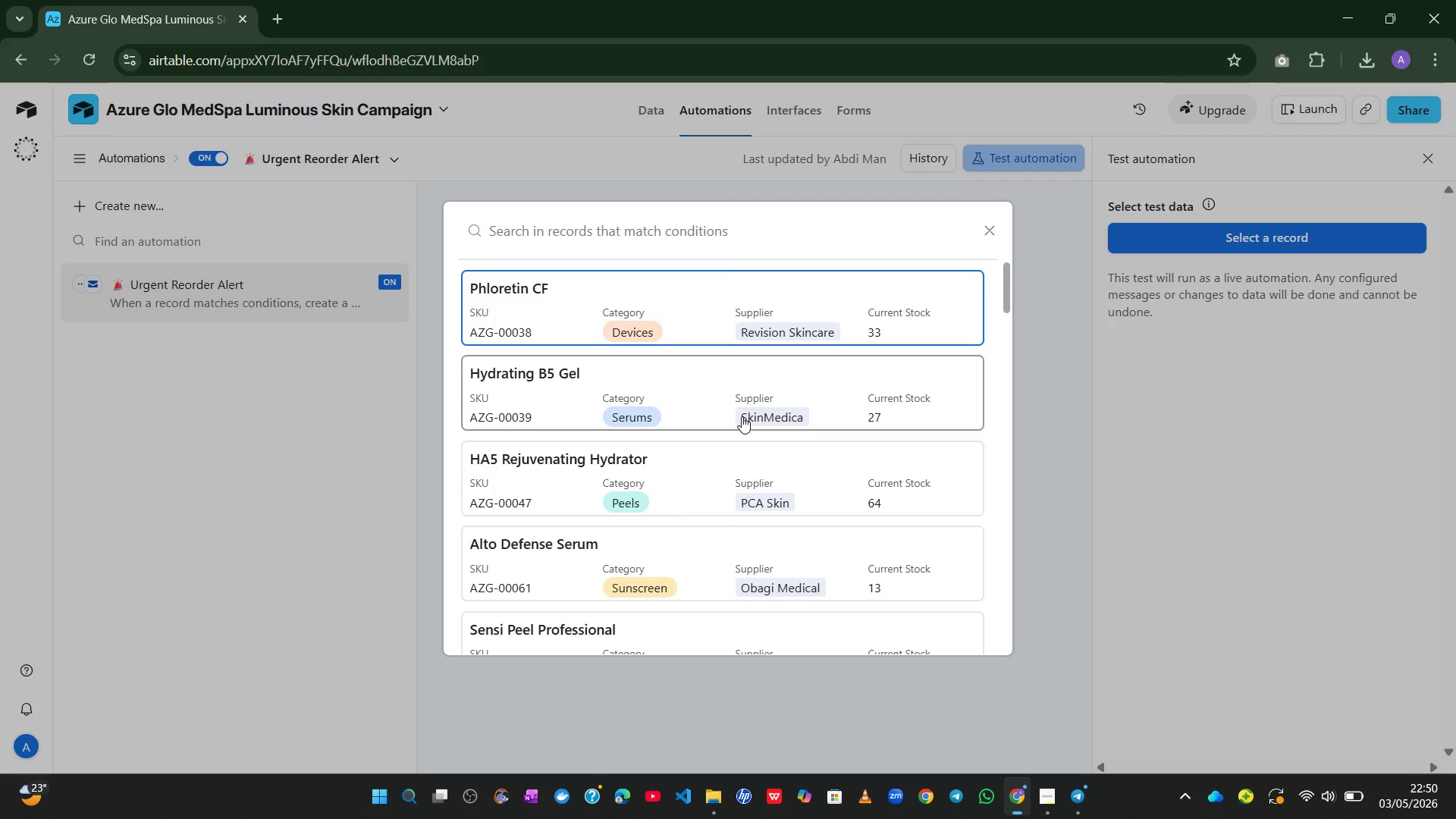 
left_click([682, 393])
 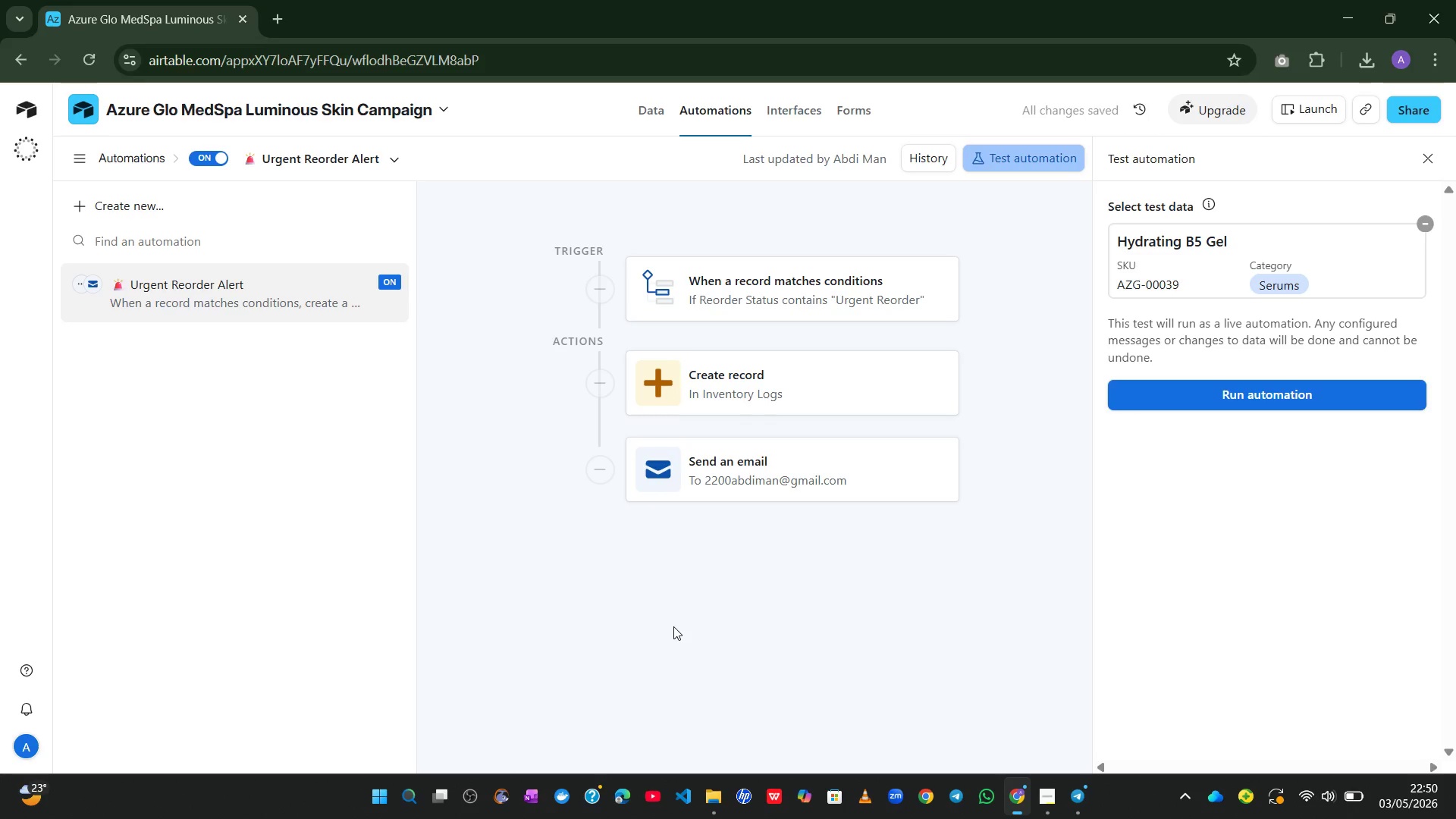 
left_click([1232, 387])
 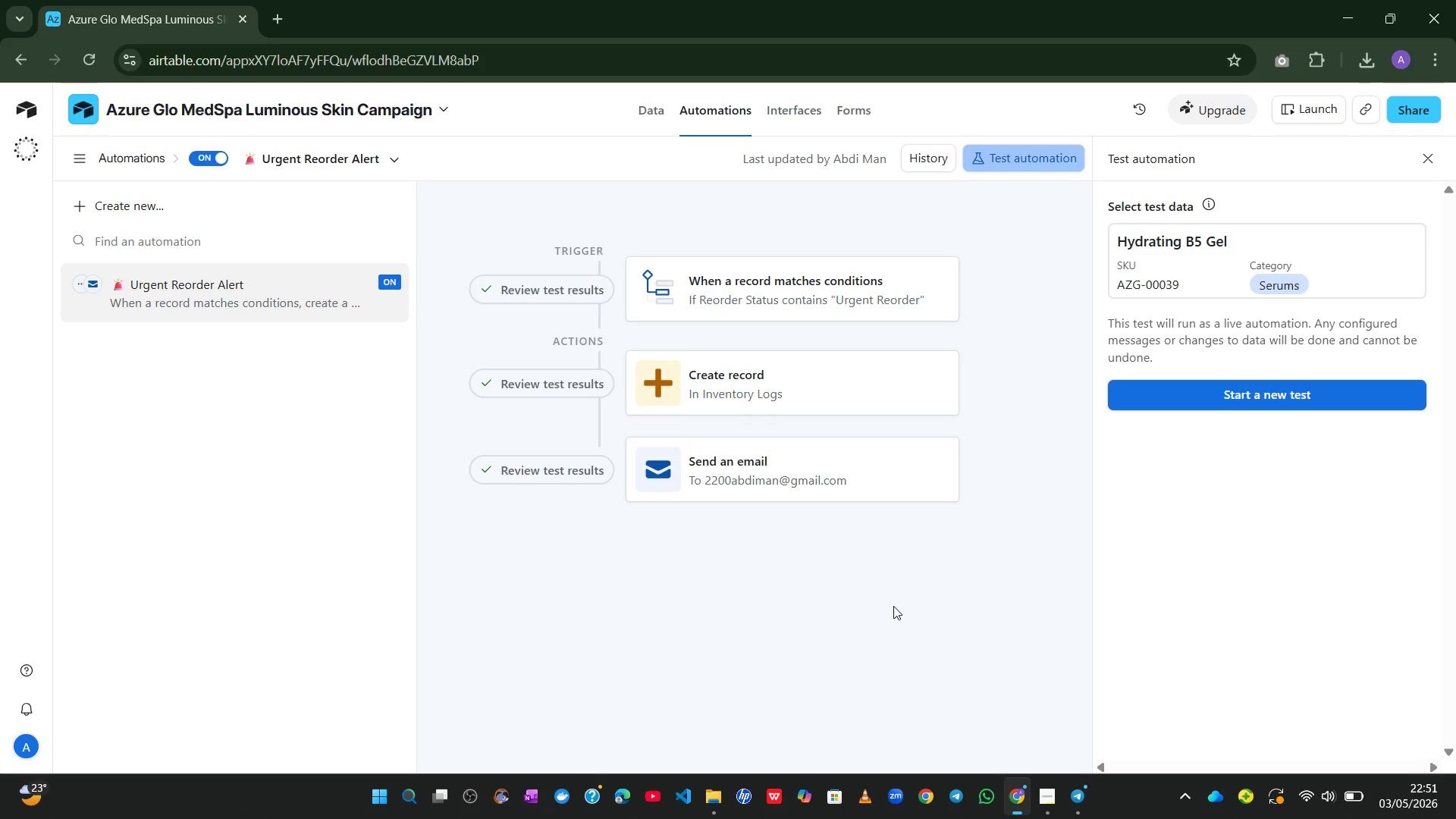 
wait(49.66)
 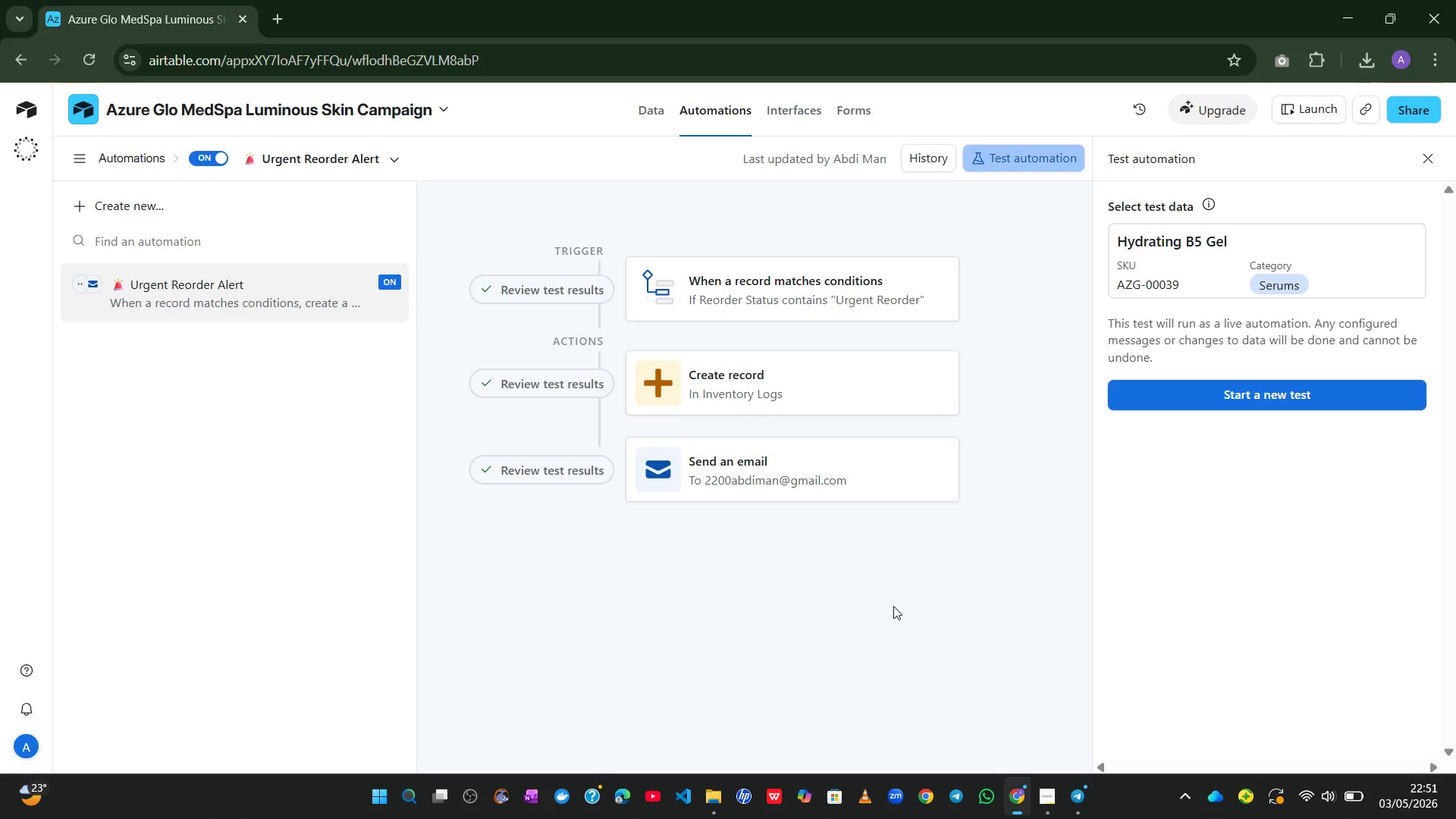 
left_click([1033, 799])